 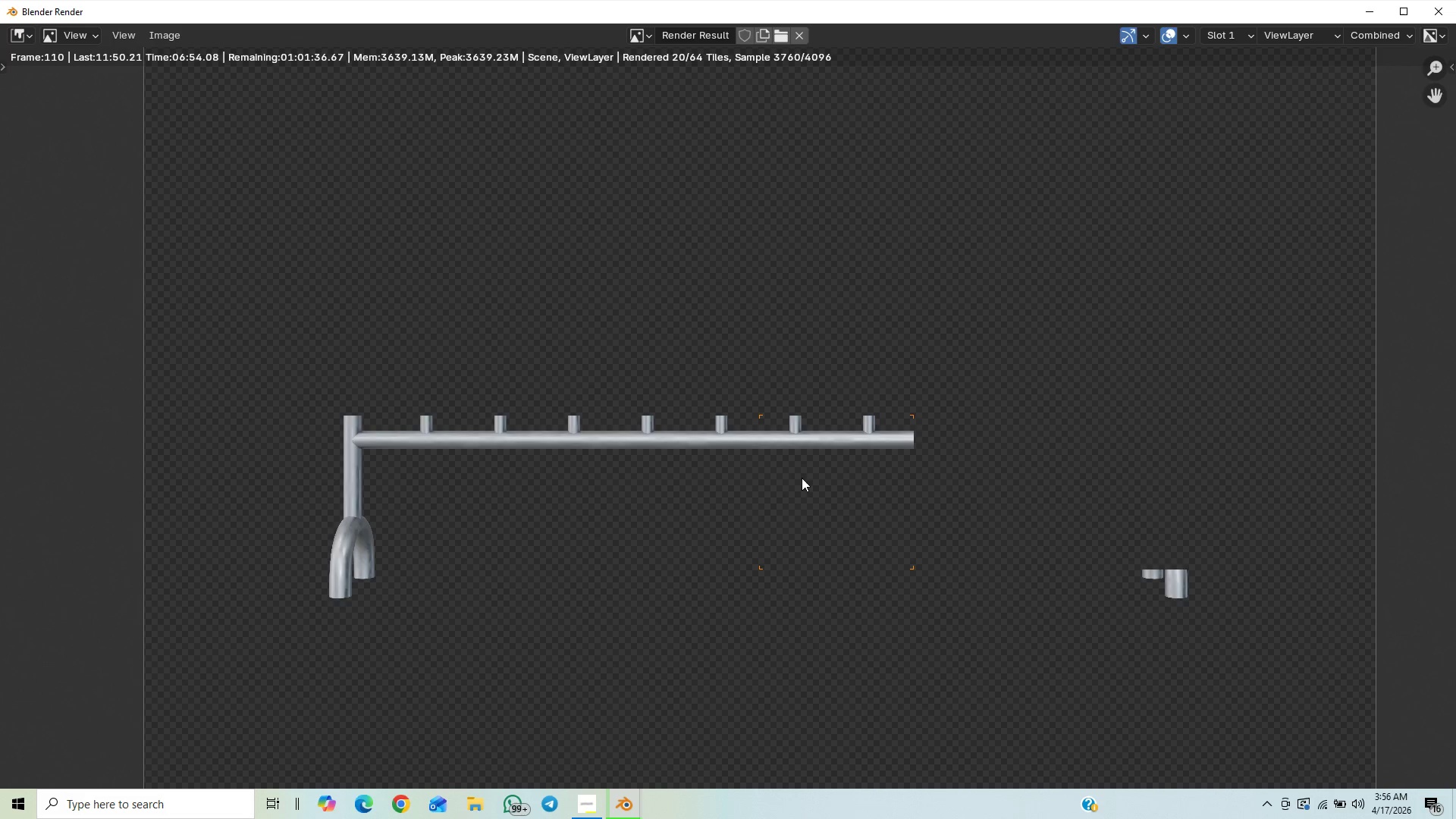 
scroll: coordinate [792, 497], scroll_direction: up, amount: 2.0
 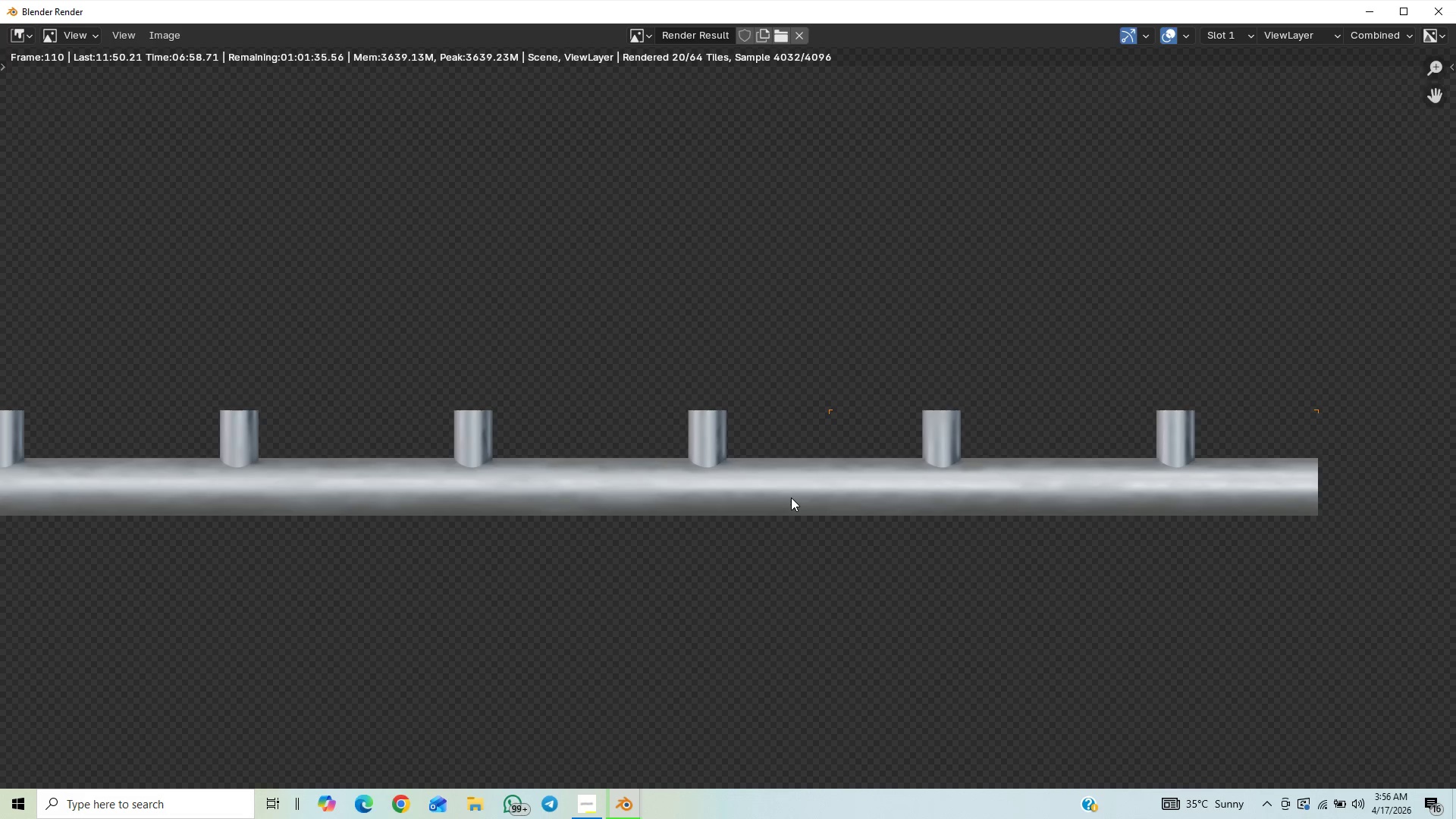 
scroll: coordinate [747, 439], scroll_direction: down, amount: 10.0
 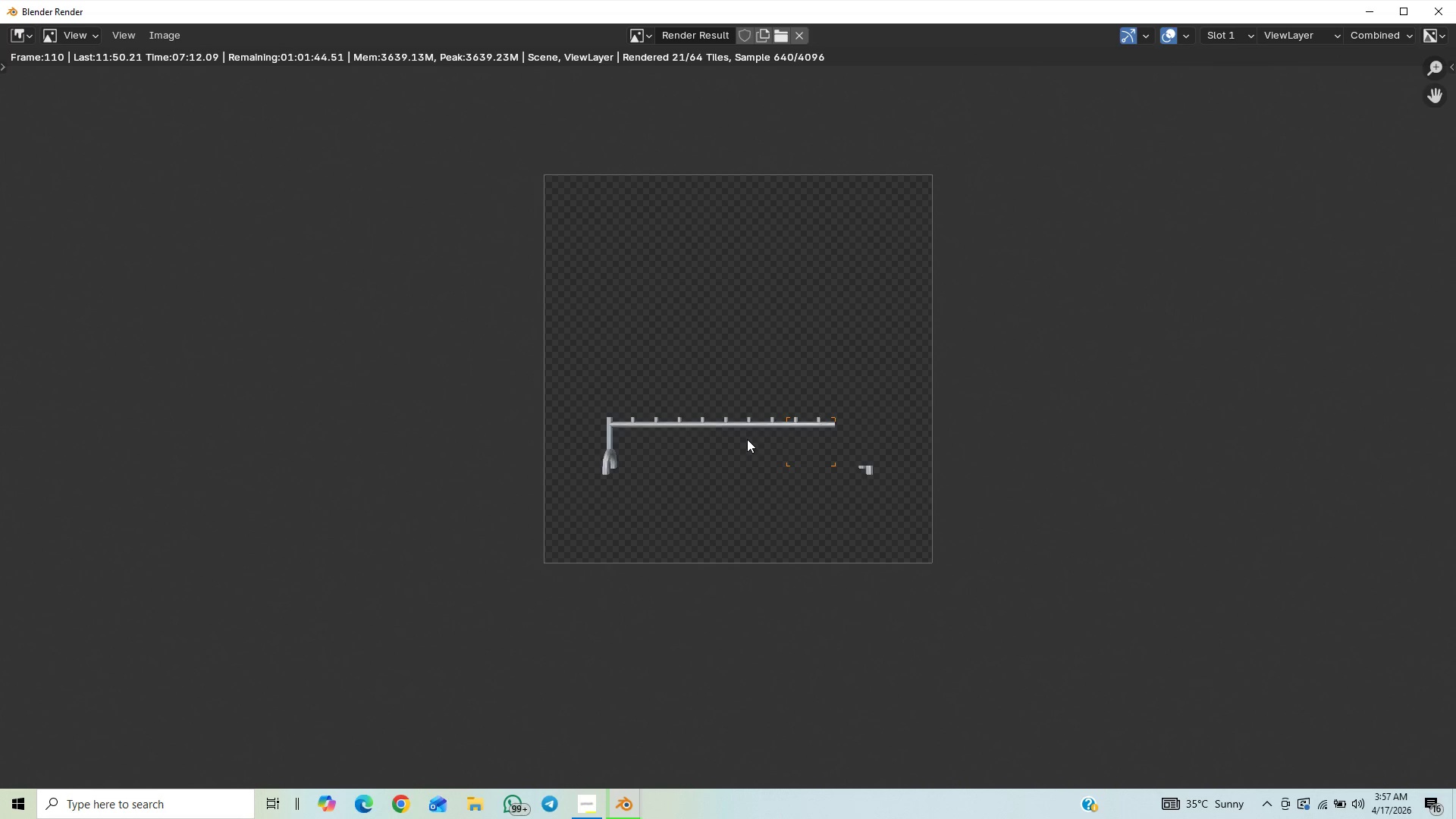 
scroll: coordinate [747, 439], scroll_direction: up, amount: 9.0
 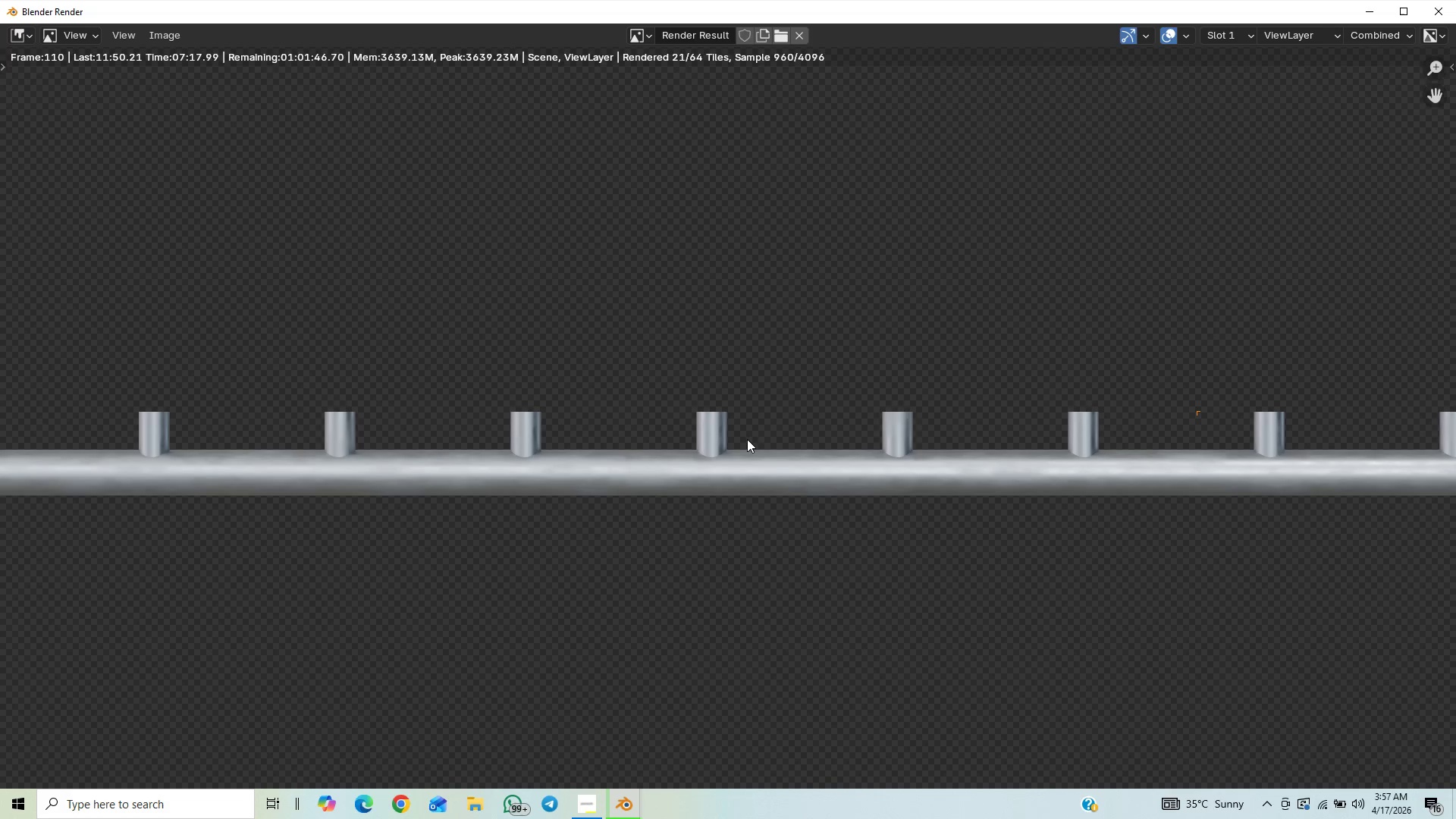 
scroll: coordinate [747, 439], scroll_direction: down, amount: 2.0
 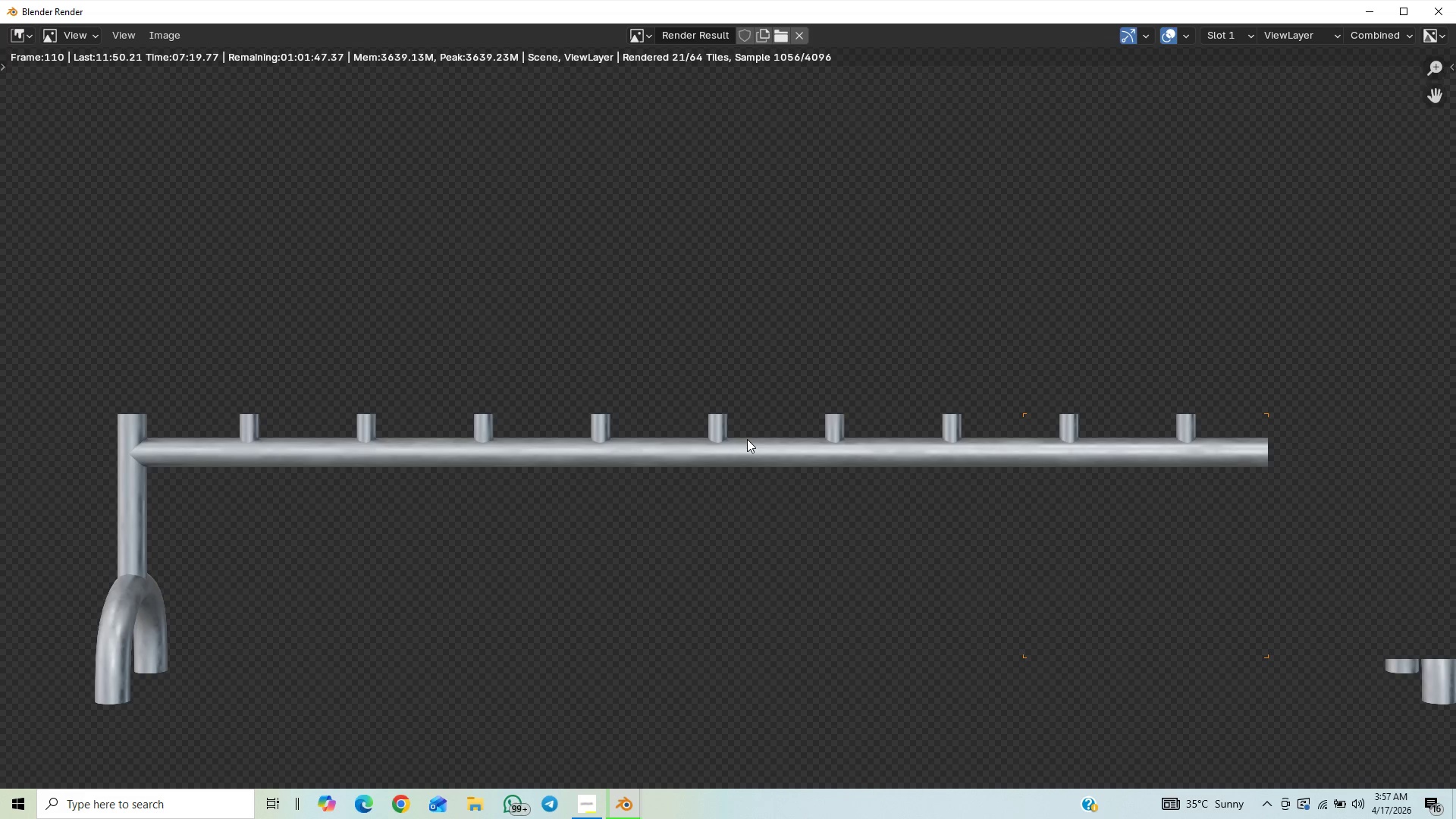 
scroll: coordinate [827, 463], scroll_direction: up, amount: 6.0
 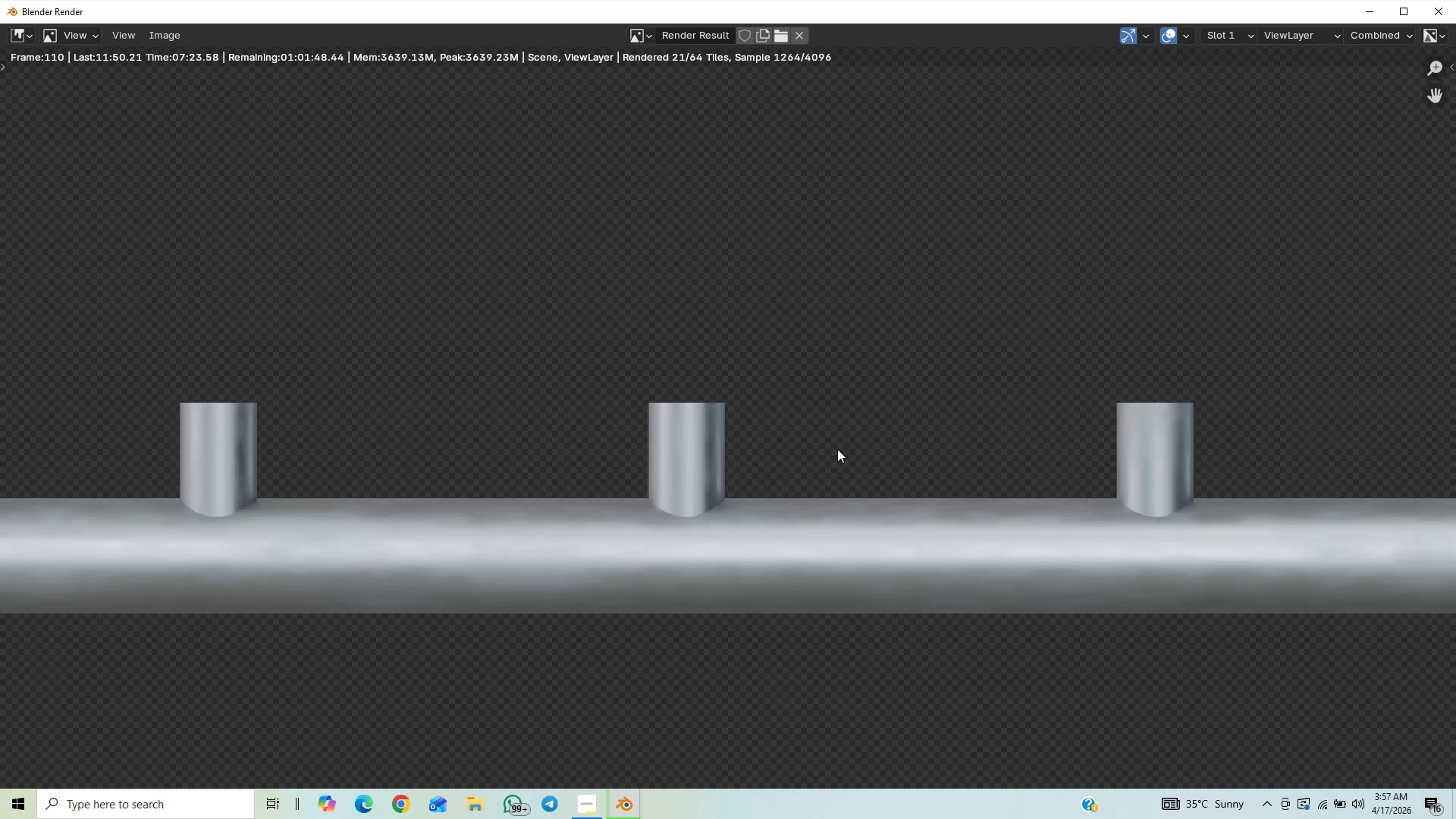 
scroll: coordinate [830, 529], scroll_direction: down, amount: 3.0
 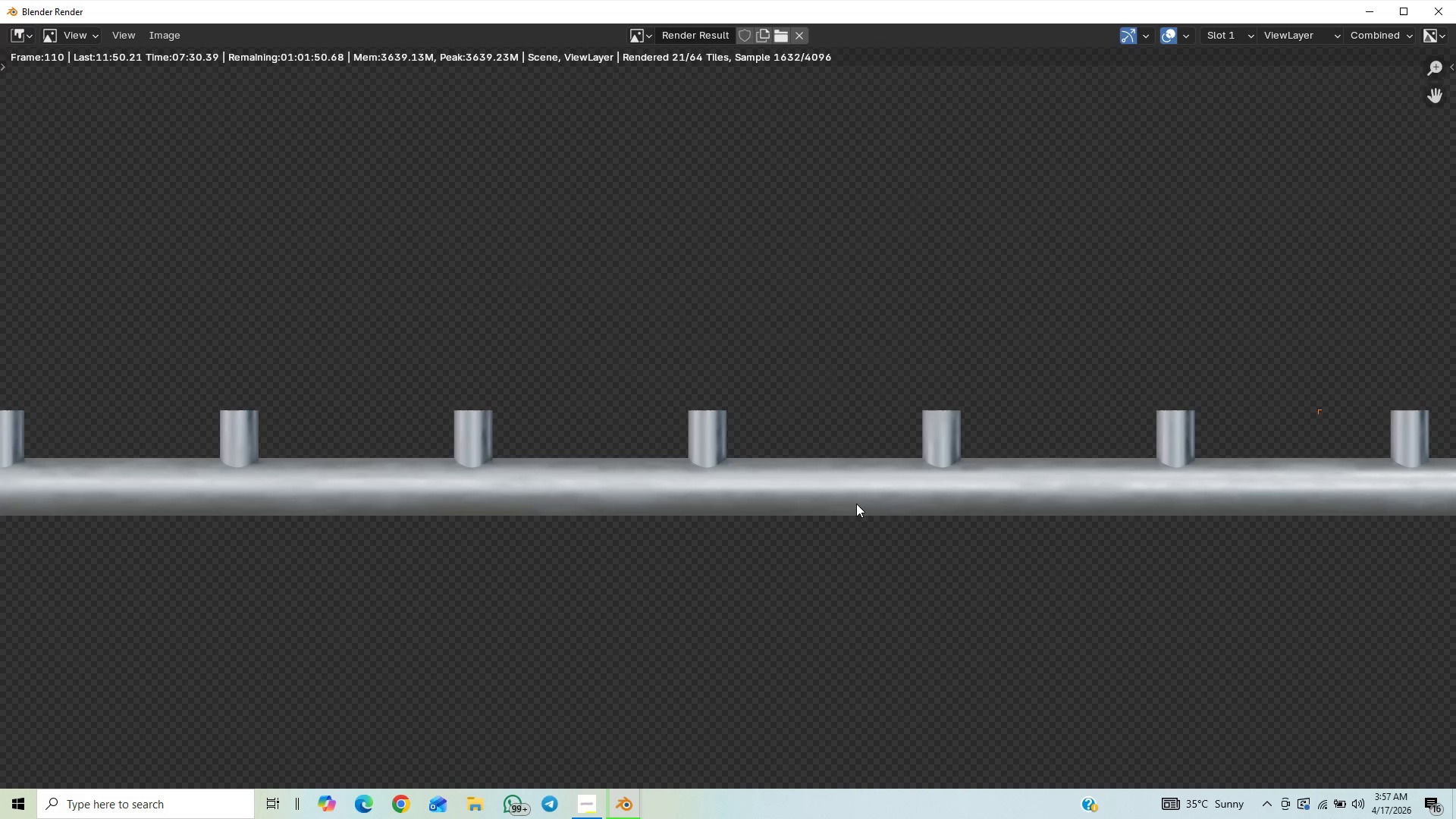 
wait(5.48)
 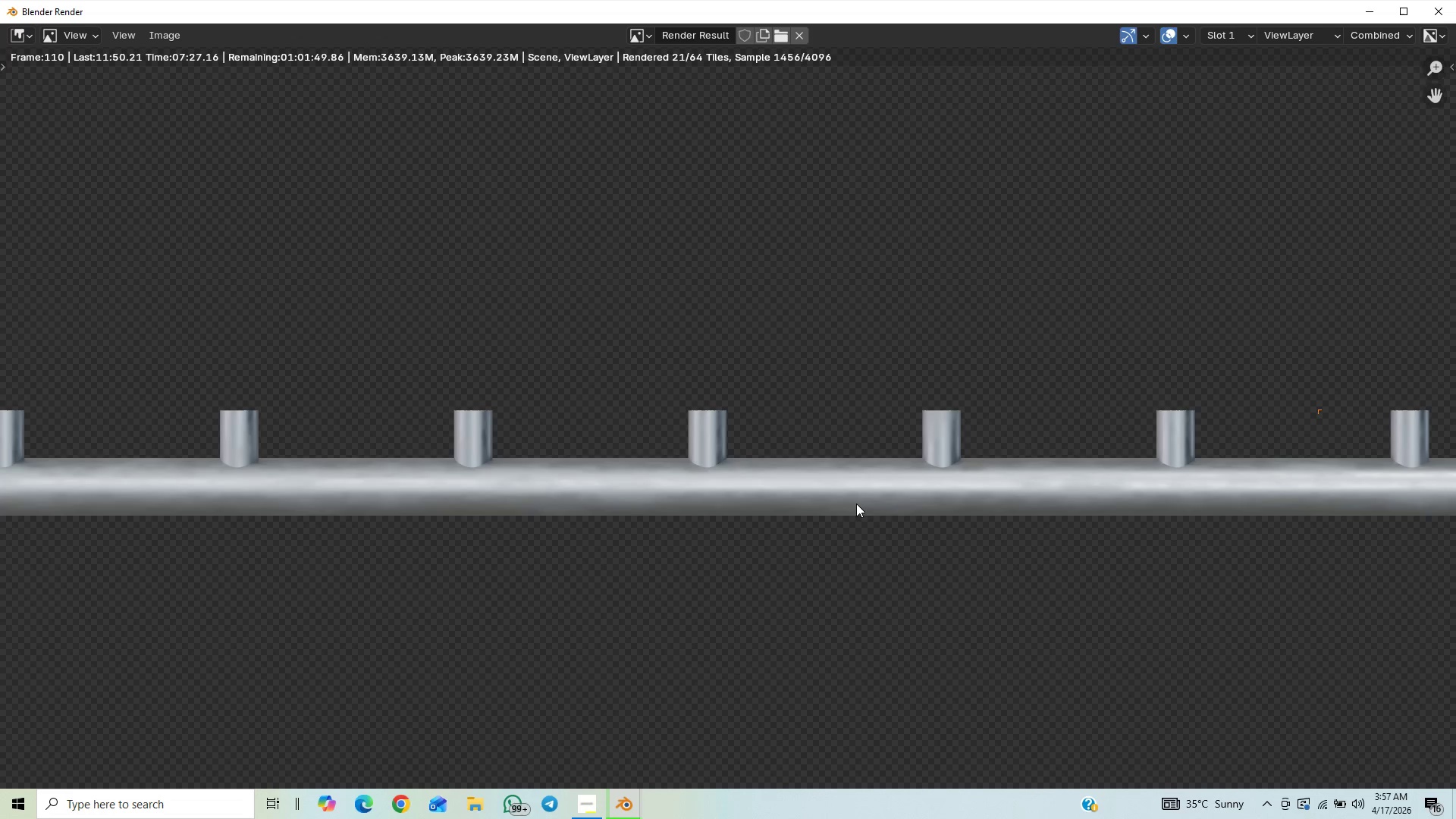 
scroll: coordinate [825, 551], scroll_direction: down, amount: 13.0
 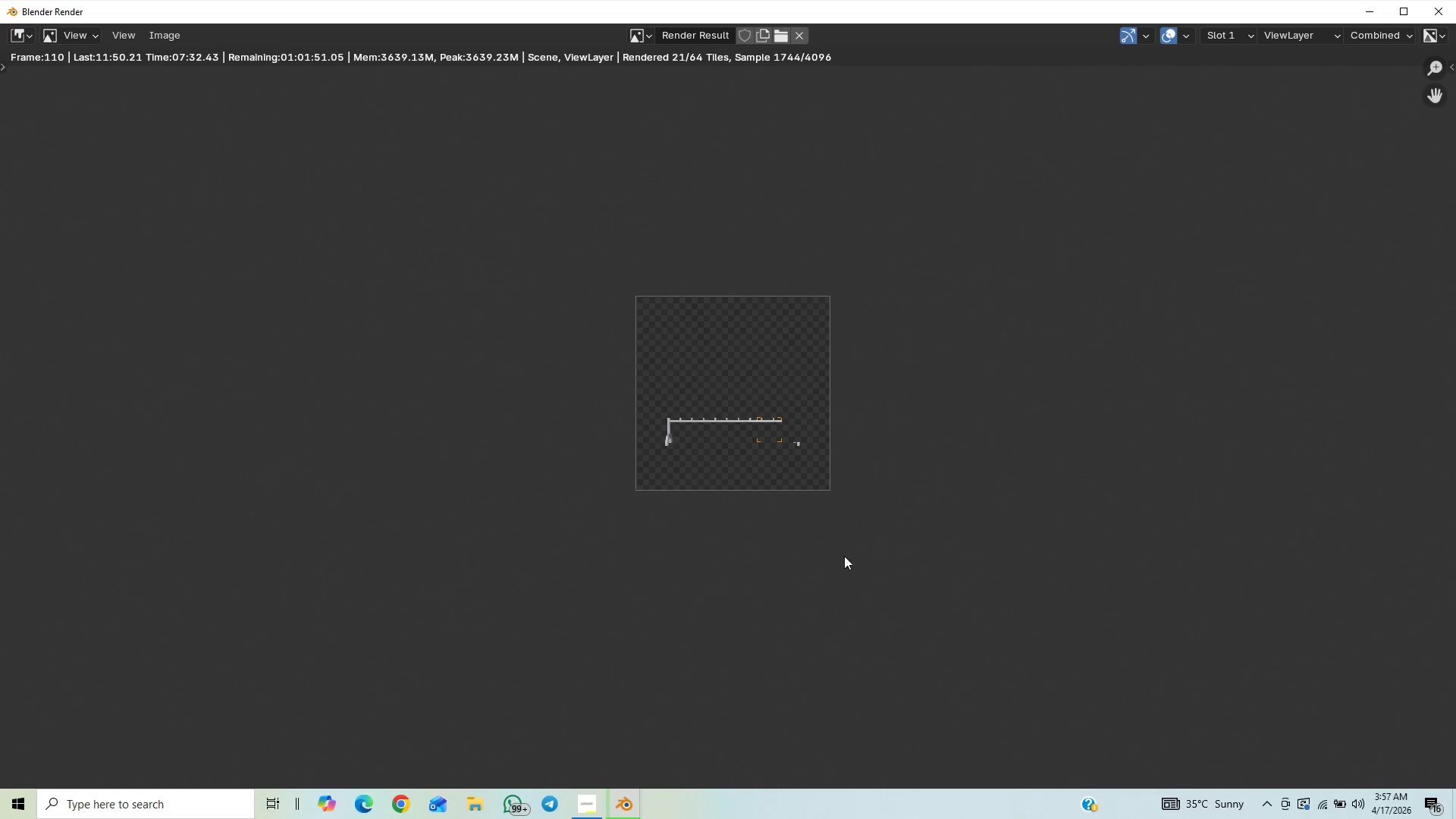 
scroll: coordinate [846, 550], scroll_direction: up, amount: 6.0
 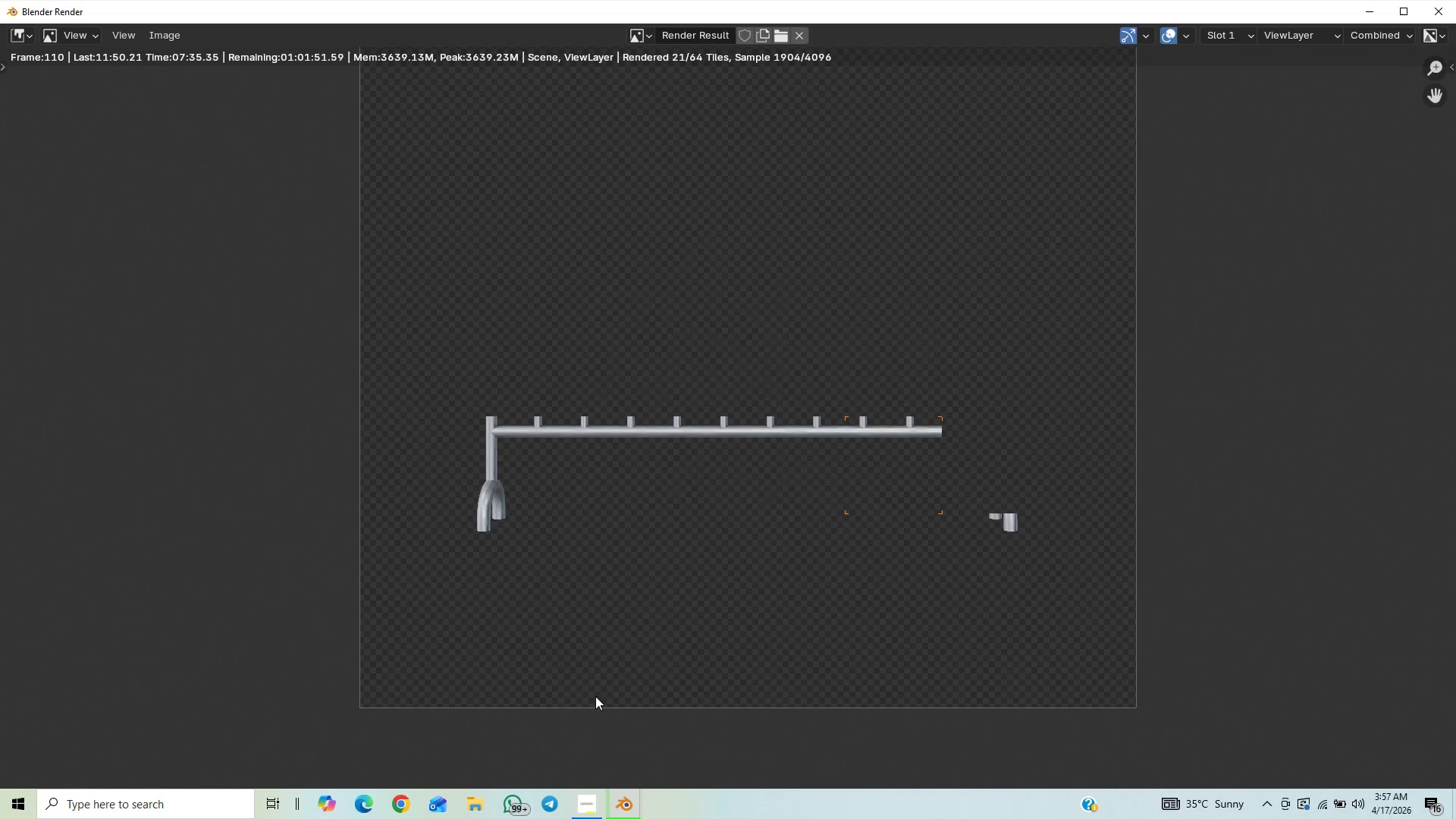 
scroll: coordinate [592, 701], scroll_direction: down, amount: 1.0
 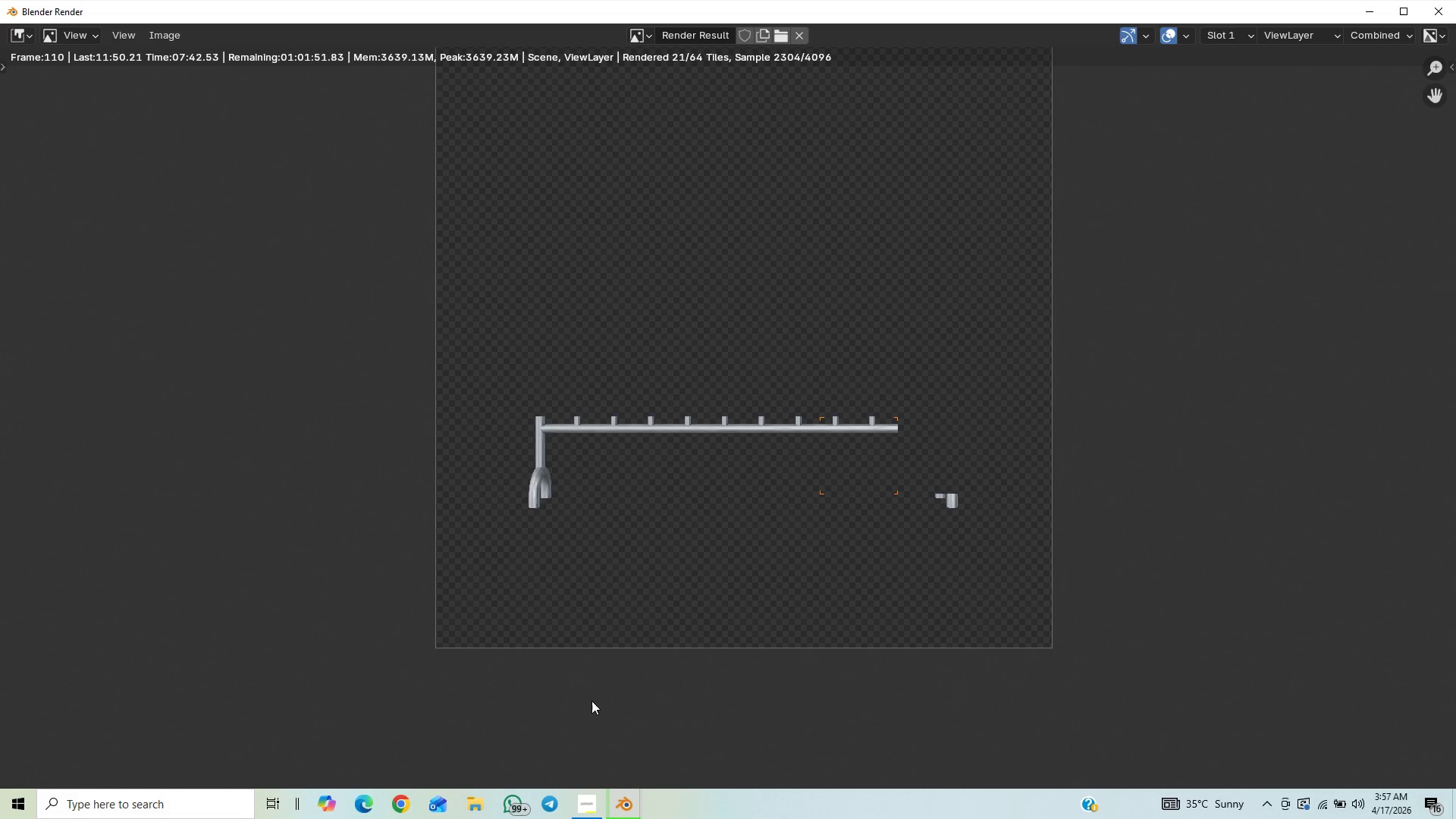 
wait(11.13)
 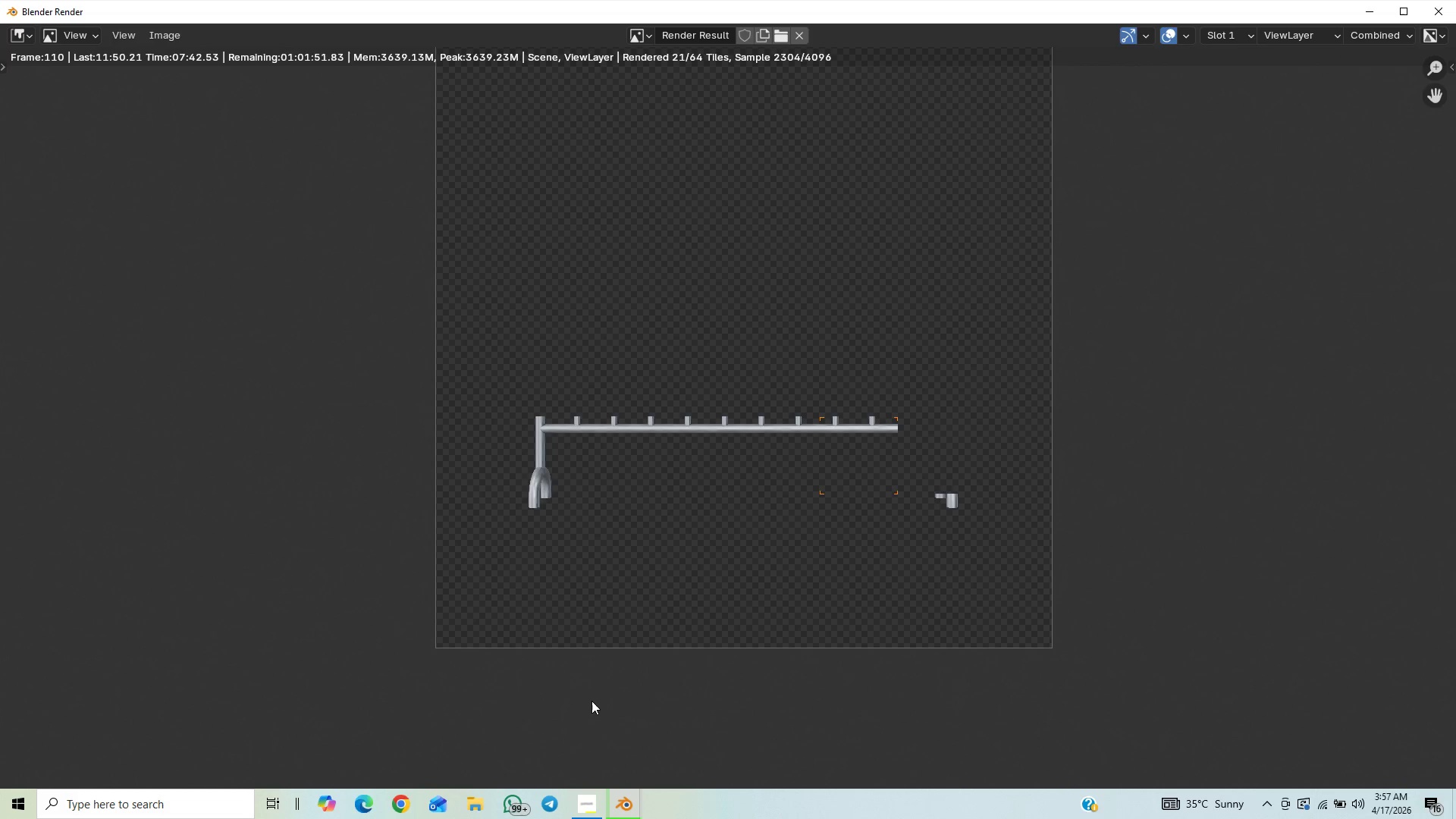 
scroll: coordinate [592, 701], scroll_direction: down, amount: 1.0
 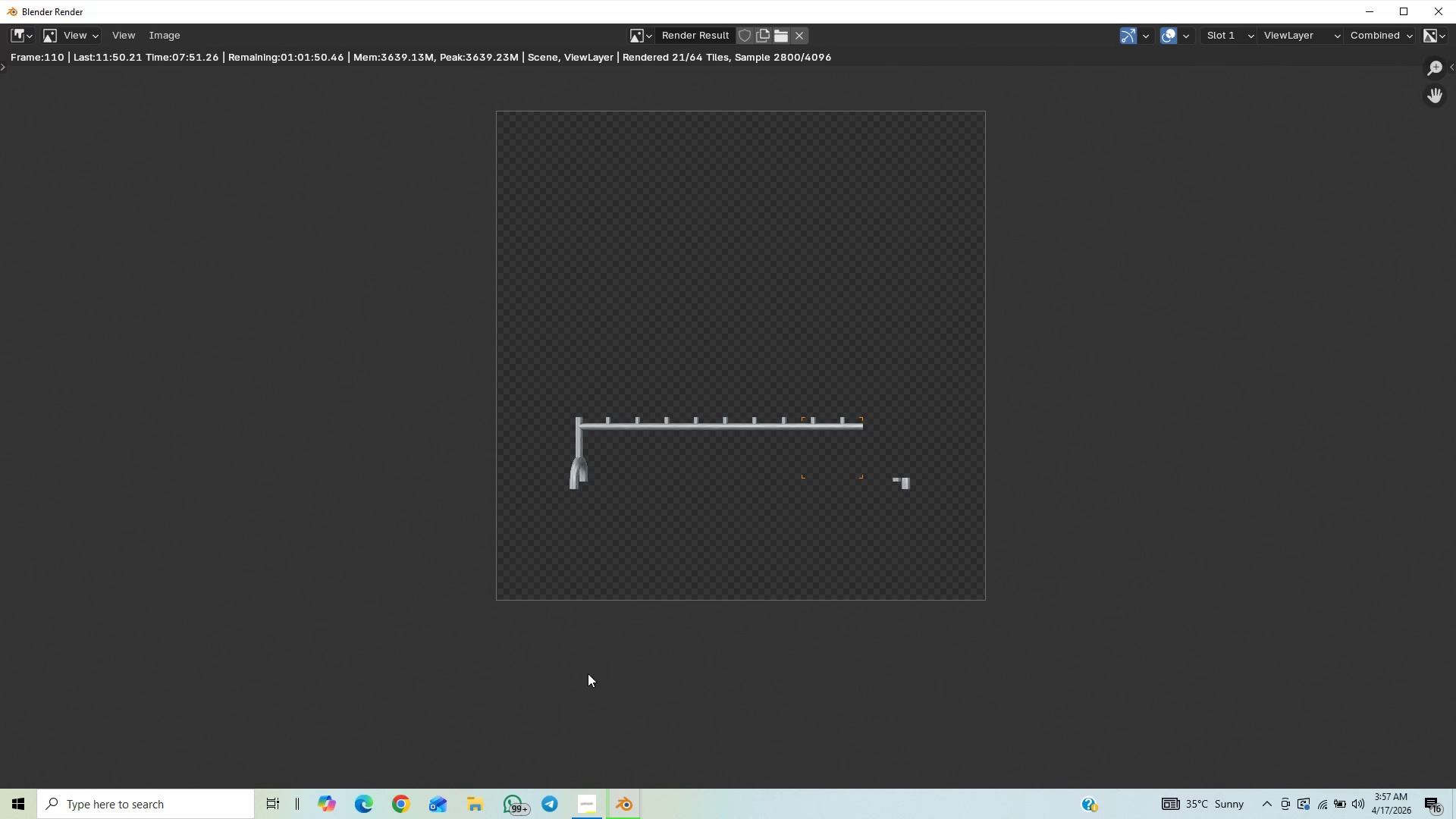 
scroll: coordinate [654, 584], scroll_direction: up, amount: 1.0
 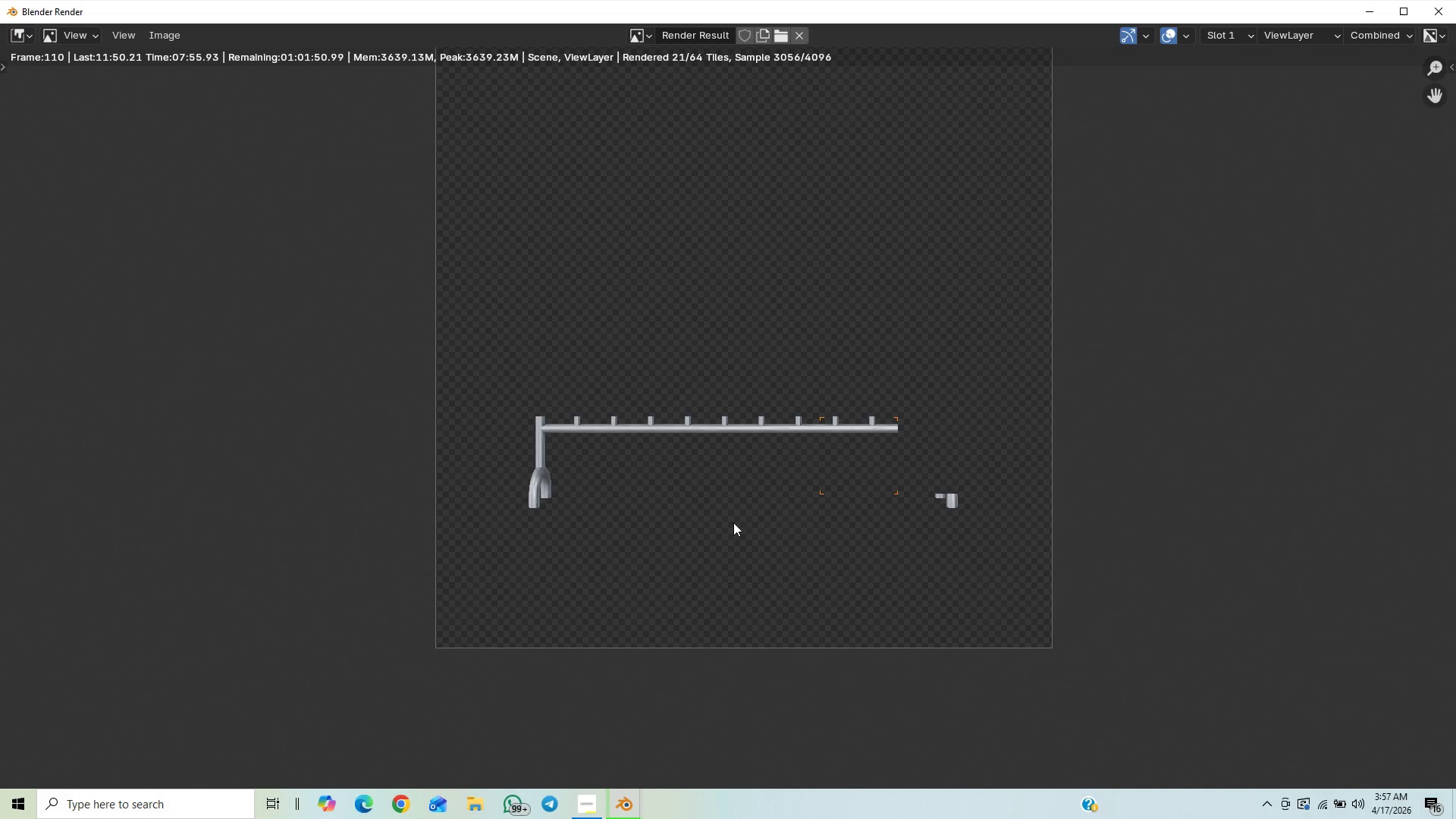 
wait(7.87)
 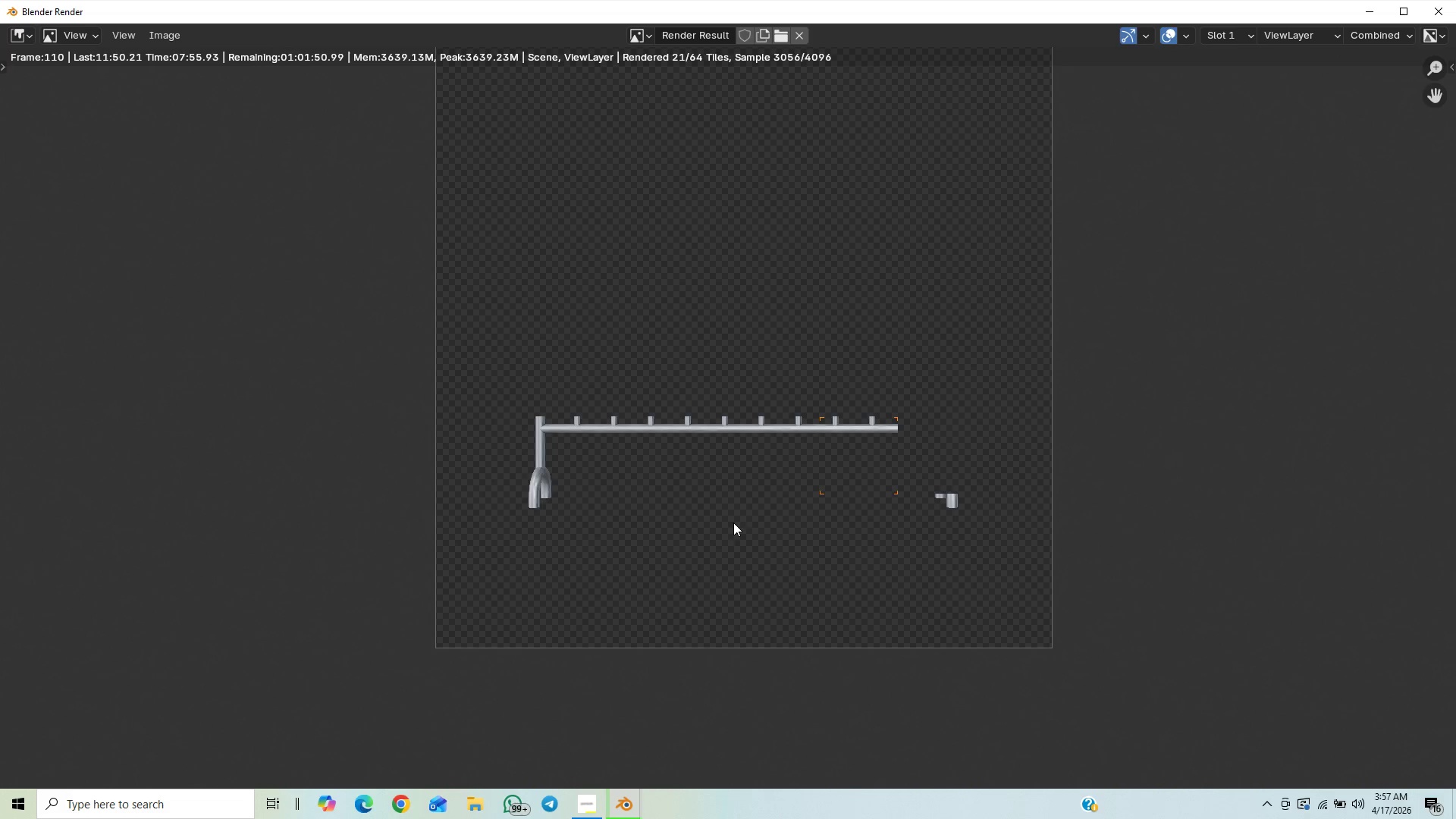 
scroll: coordinate [513, 670], scroll_direction: down, amount: 1.0
 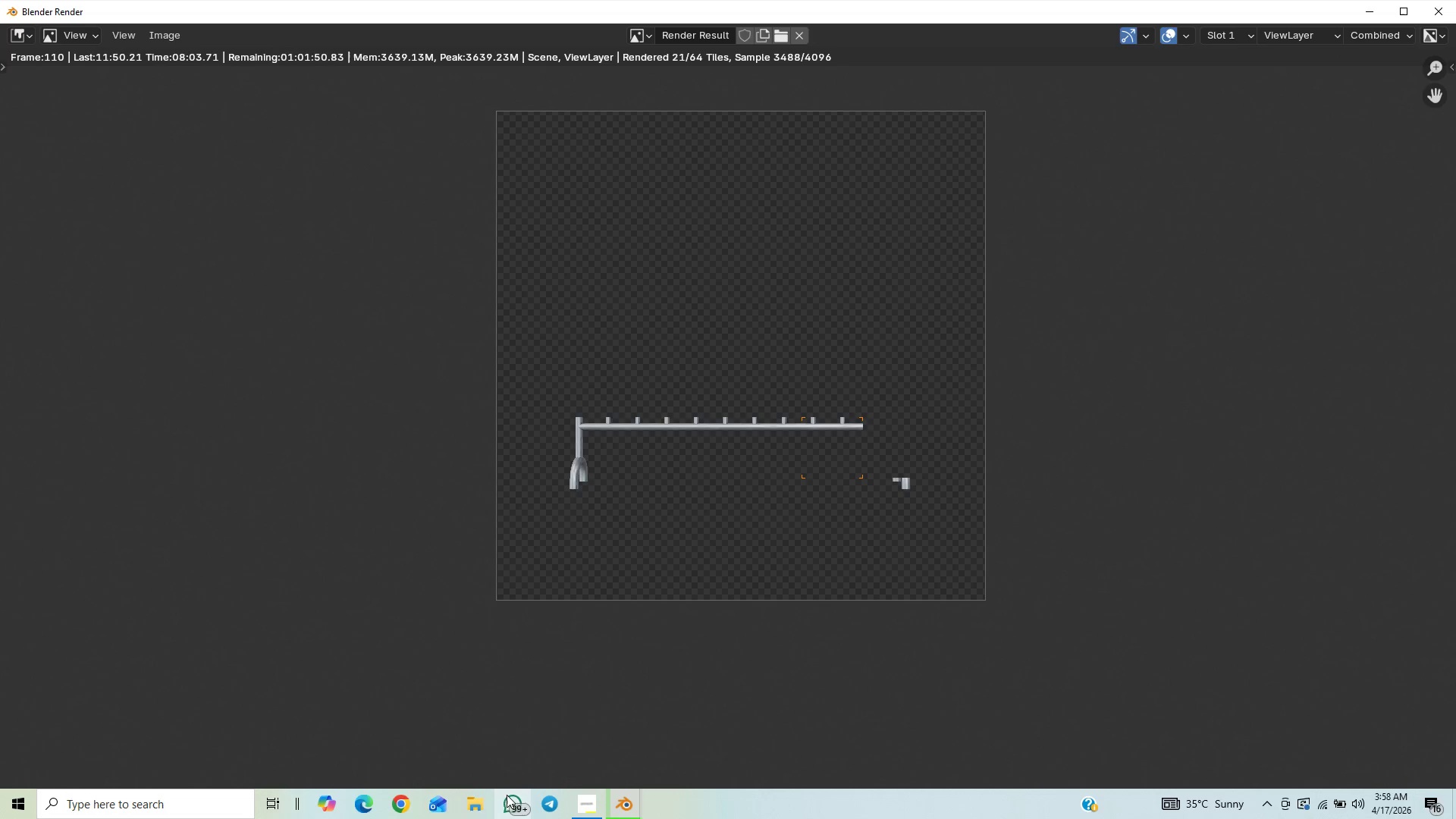 
scroll: coordinate [501, 779], scroll_direction: up, amount: 3.0
 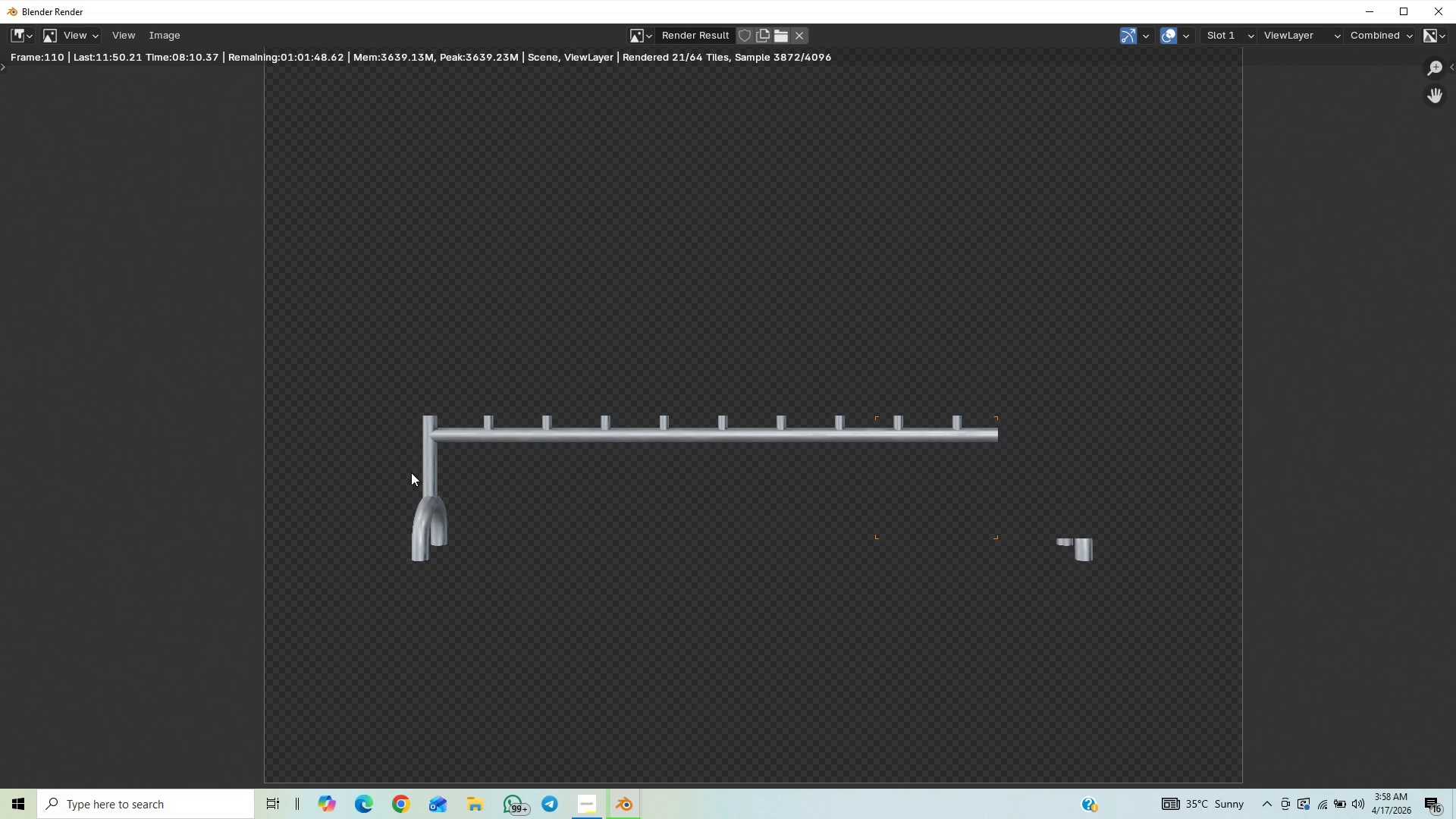 
wait(7.24)
 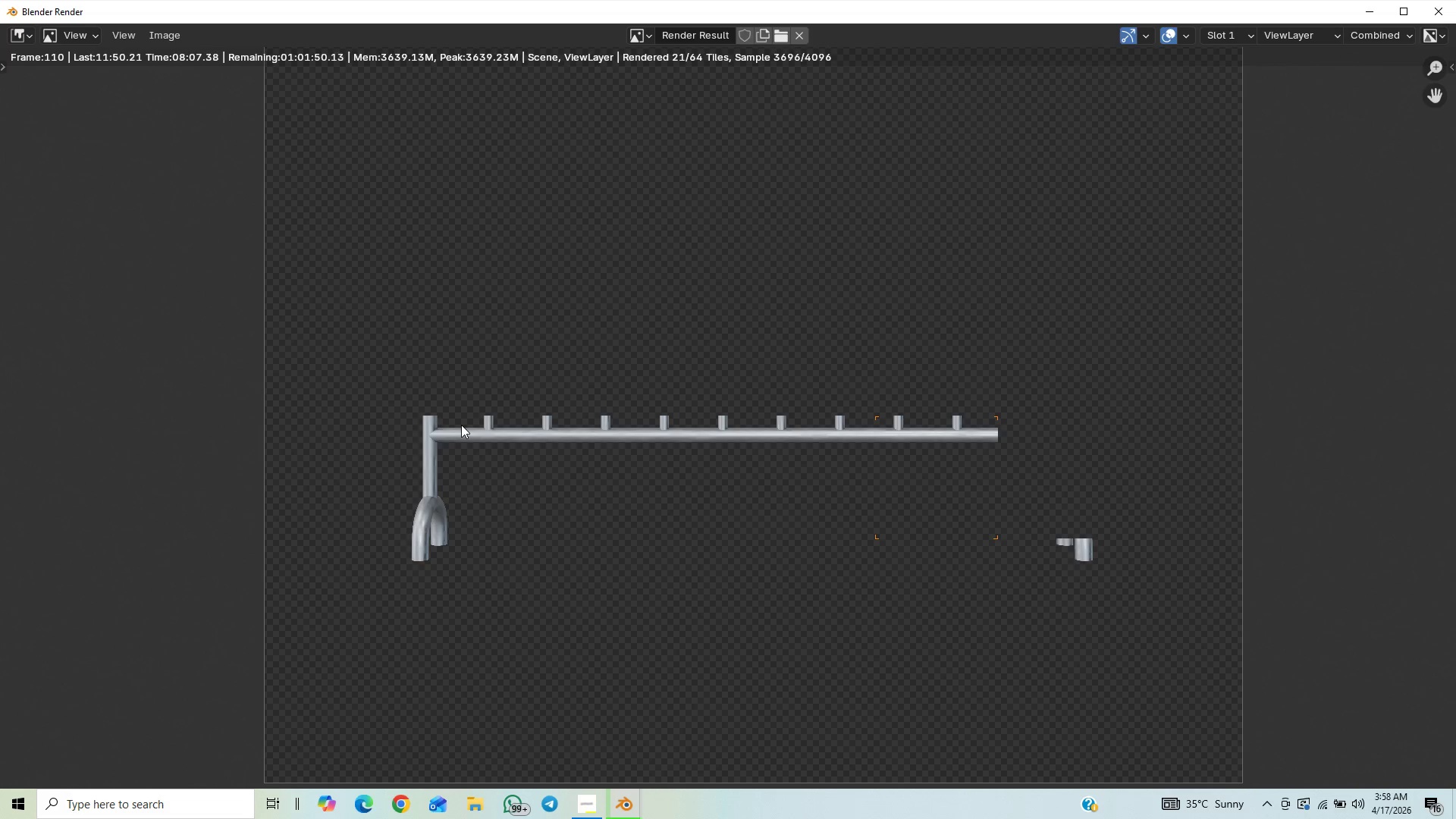 
scroll: coordinate [410, 472], scroll_direction: down, amount: 2.0
 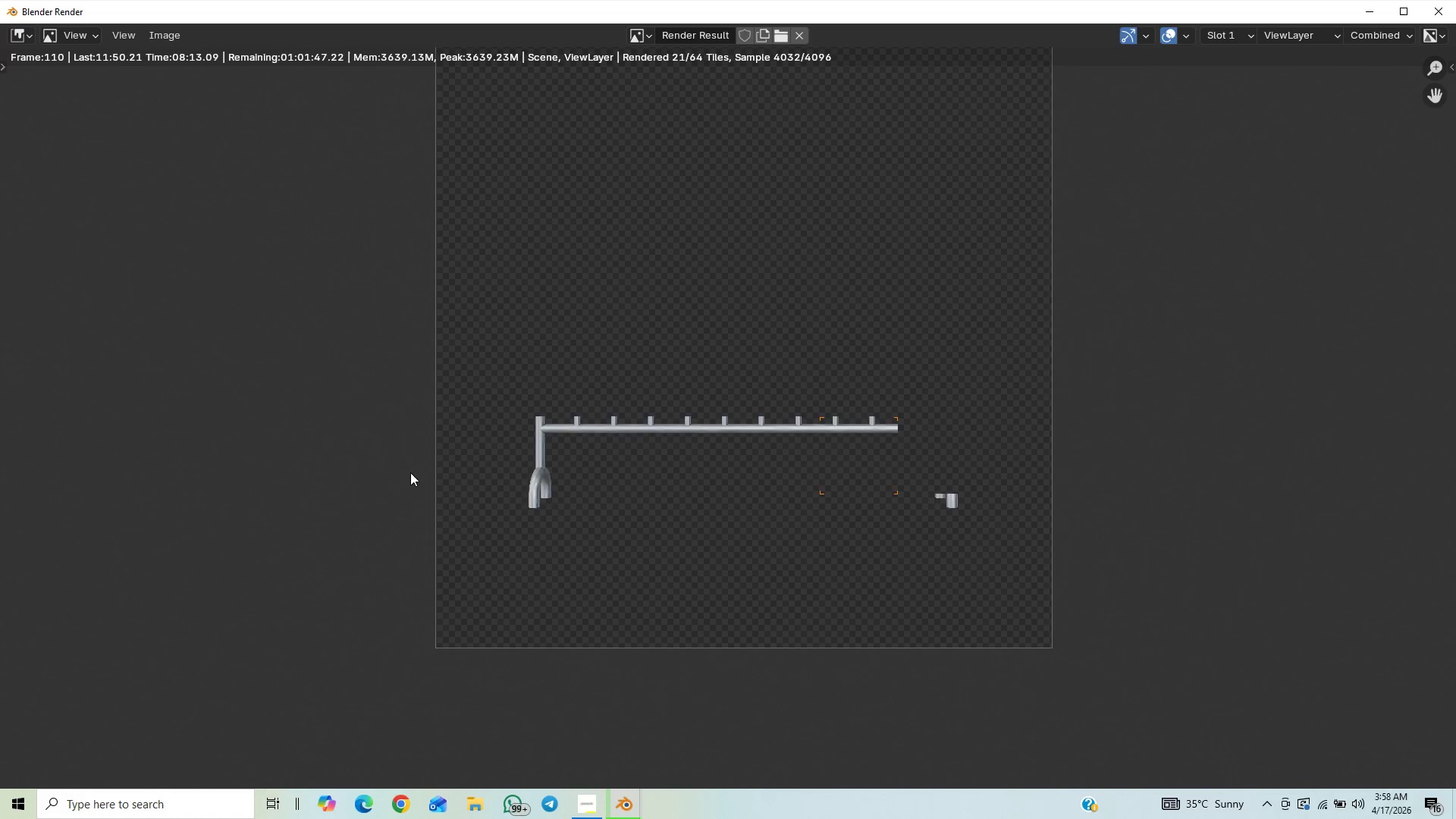 
scroll: coordinate [410, 474], scroll_direction: up, amount: 1.0
 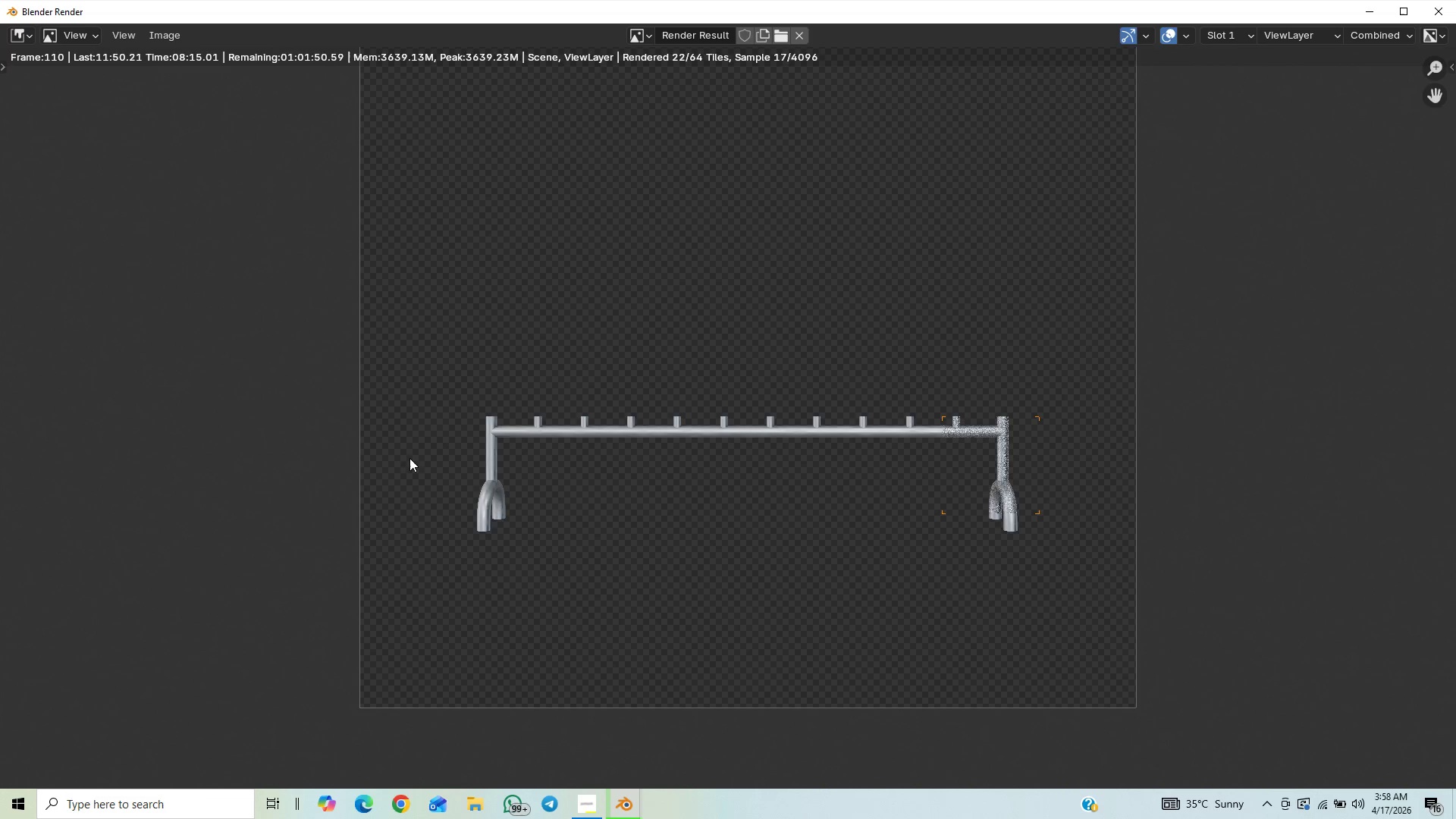 
scroll: coordinate [410, 458], scroll_direction: down, amount: 1.0
 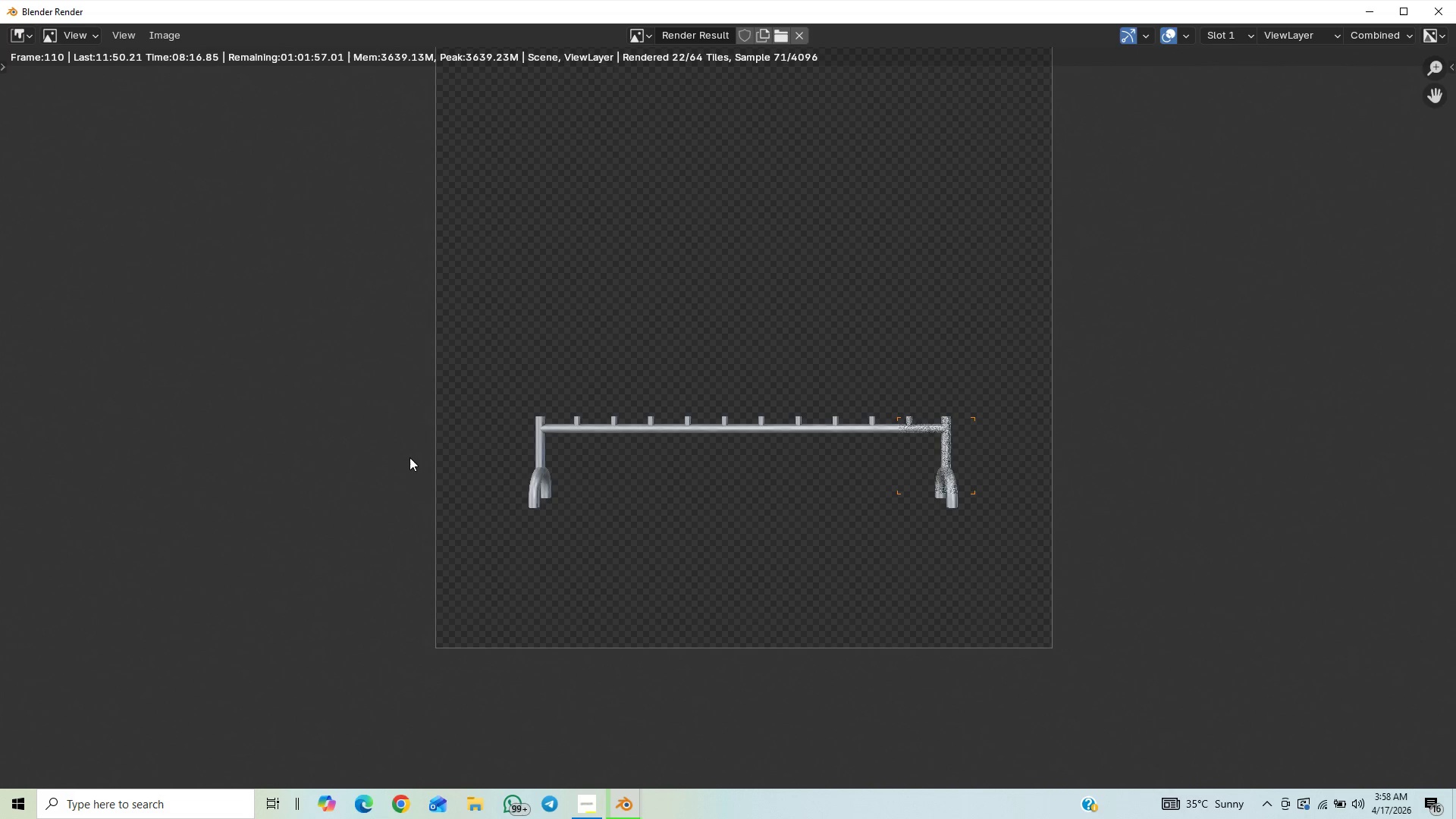 
scroll: coordinate [410, 457], scroll_direction: up, amount: 2.0
 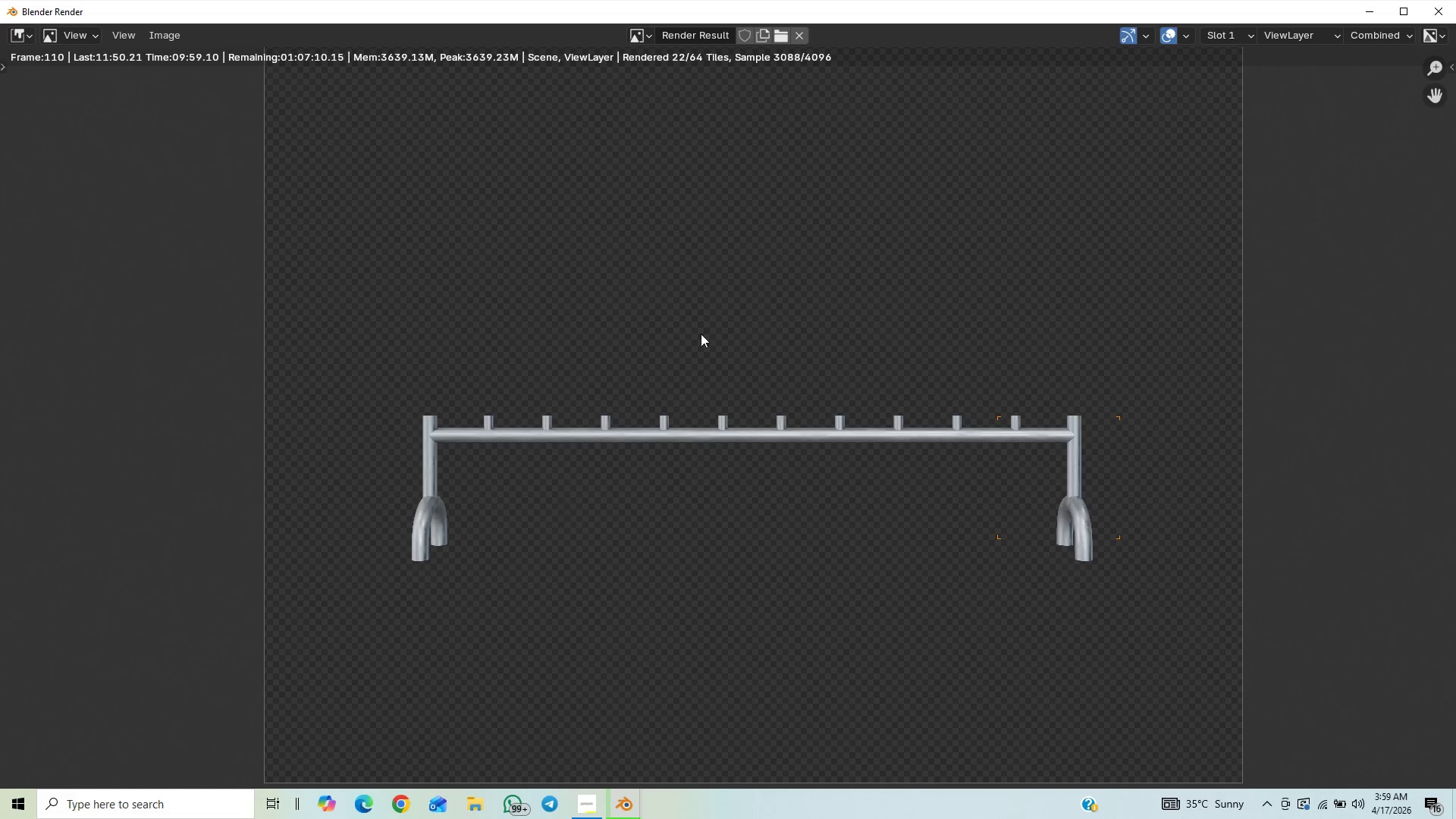 
wait(104.19)
 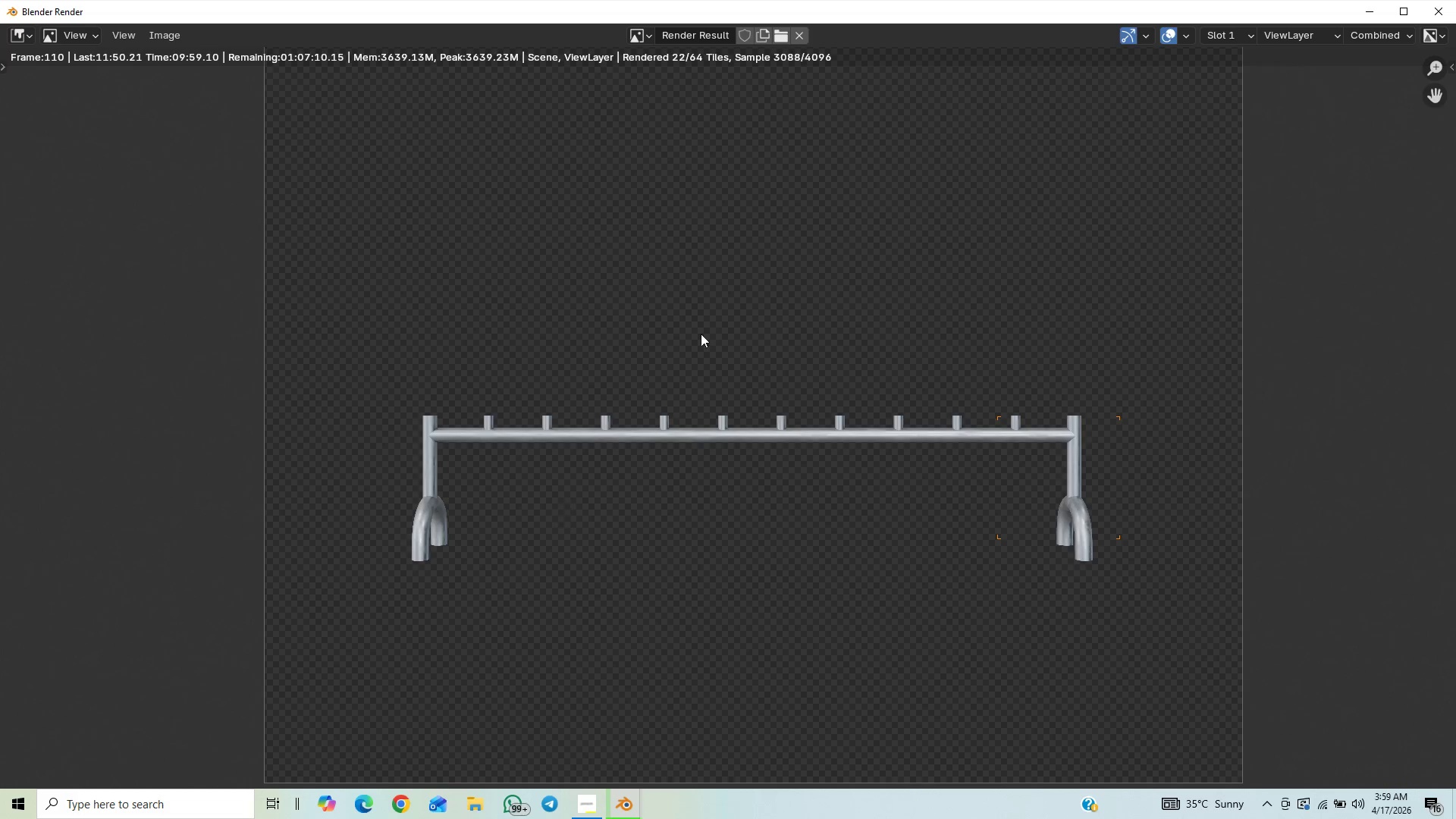 
scroll: coordinate [416, 147], scroll_direction: up, amount: 25.0
 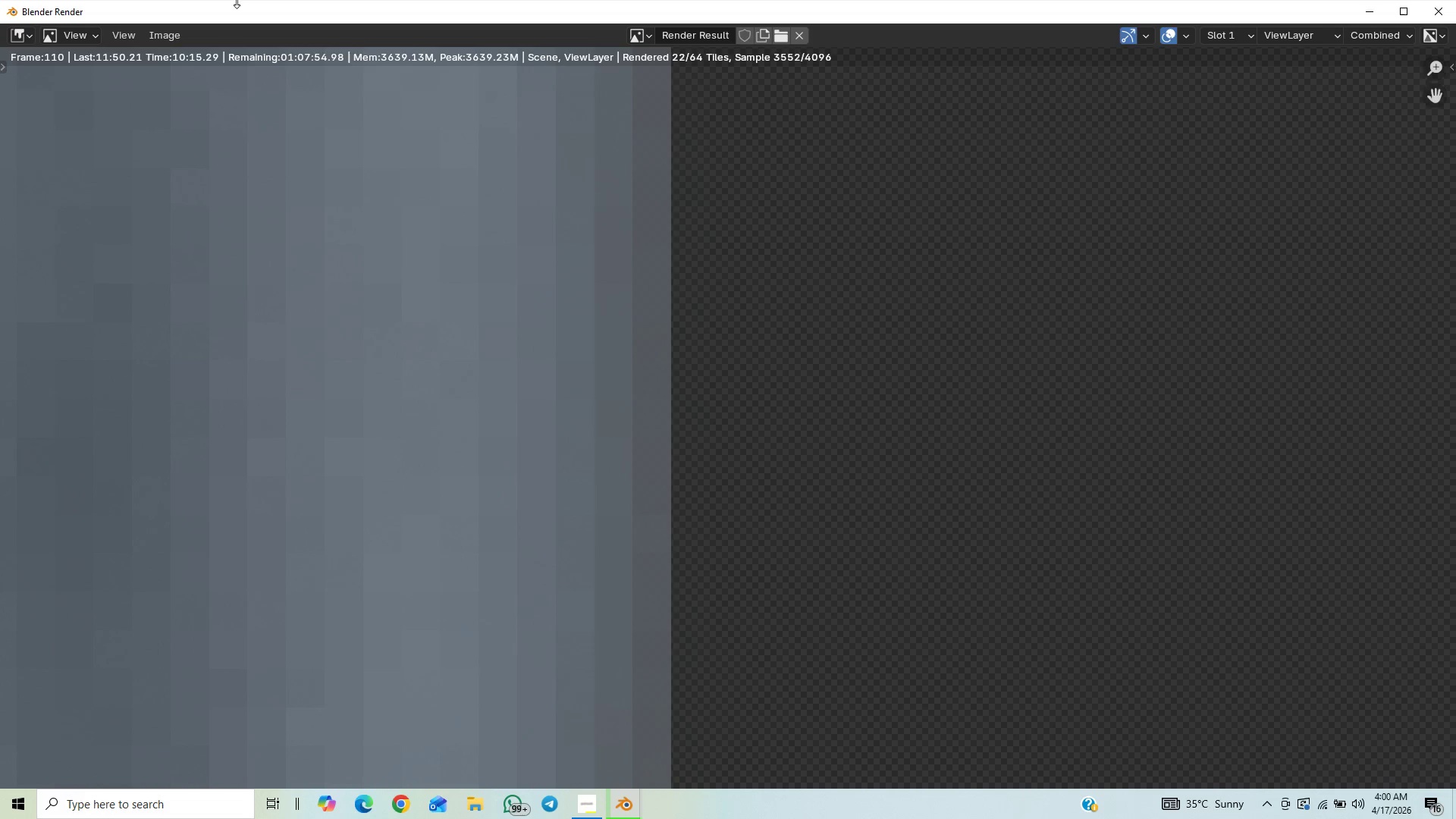 
scroll: coordinate [367, 225], scroll_direction: up, amount: 6.0
 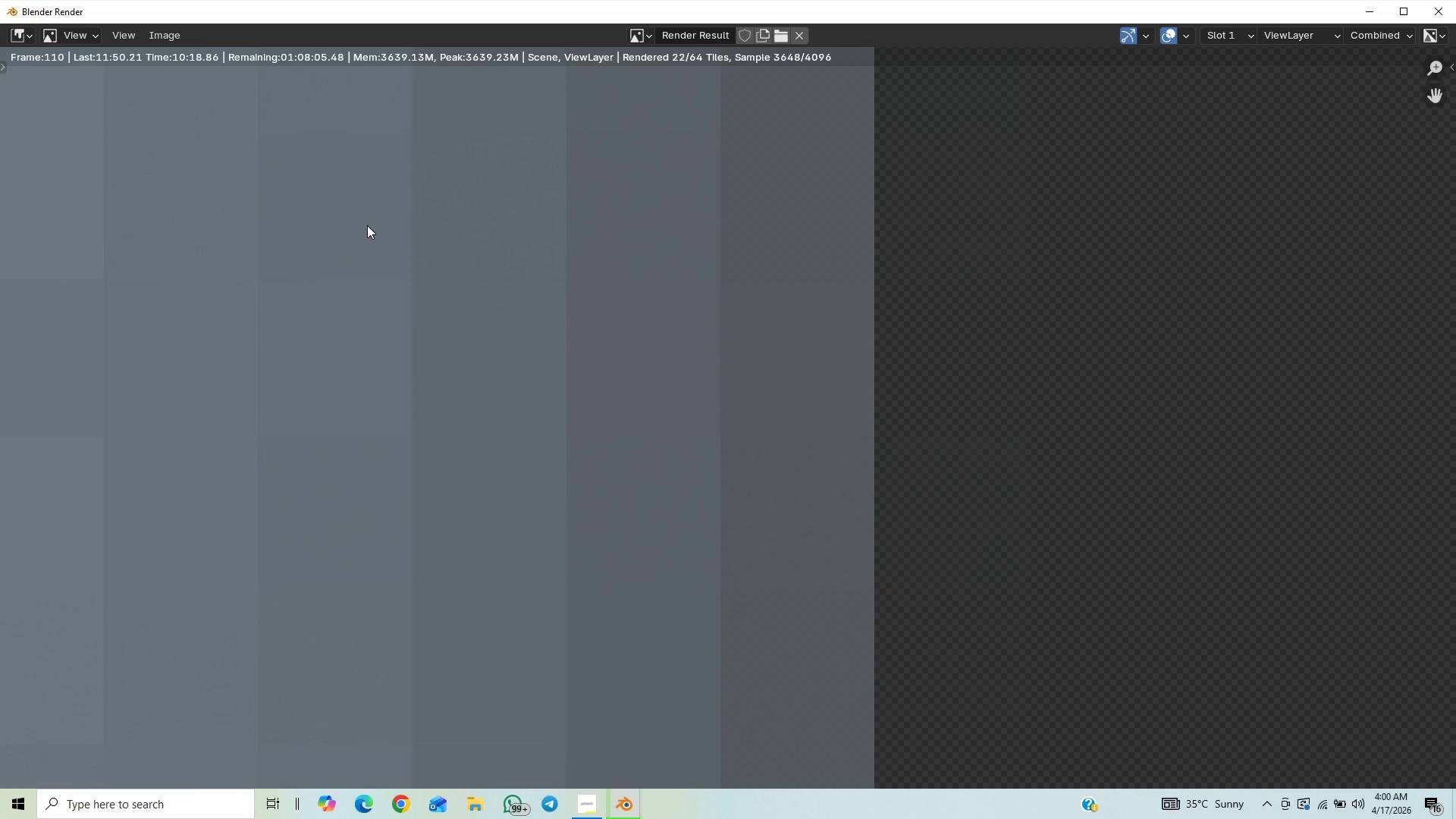 
scroll: coordinate [366, 224], scroll_direction: down, amount: 23.0
 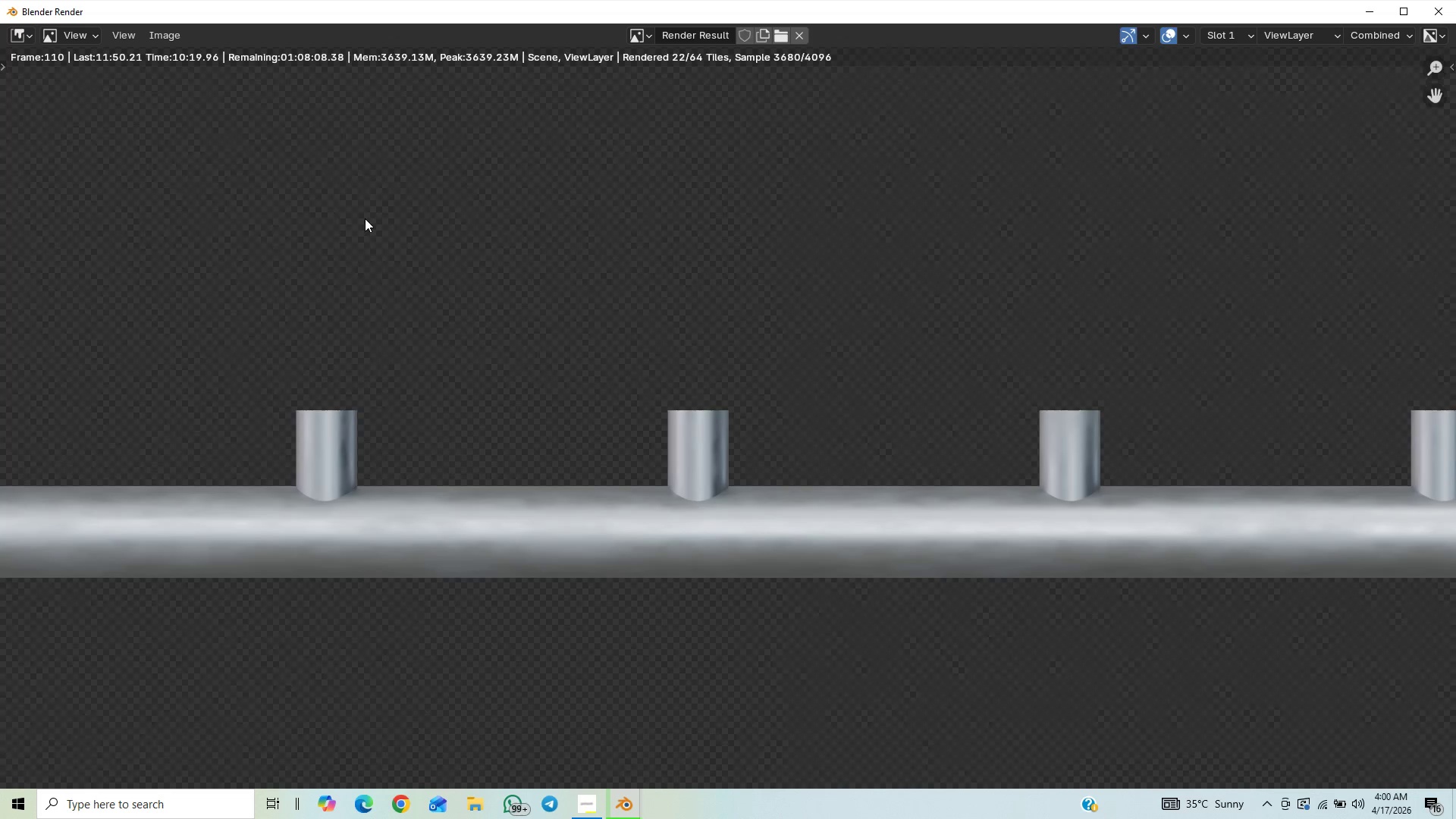 
scroll: coordinate [365, 204], scroll_direction: up, amount: 21.0
 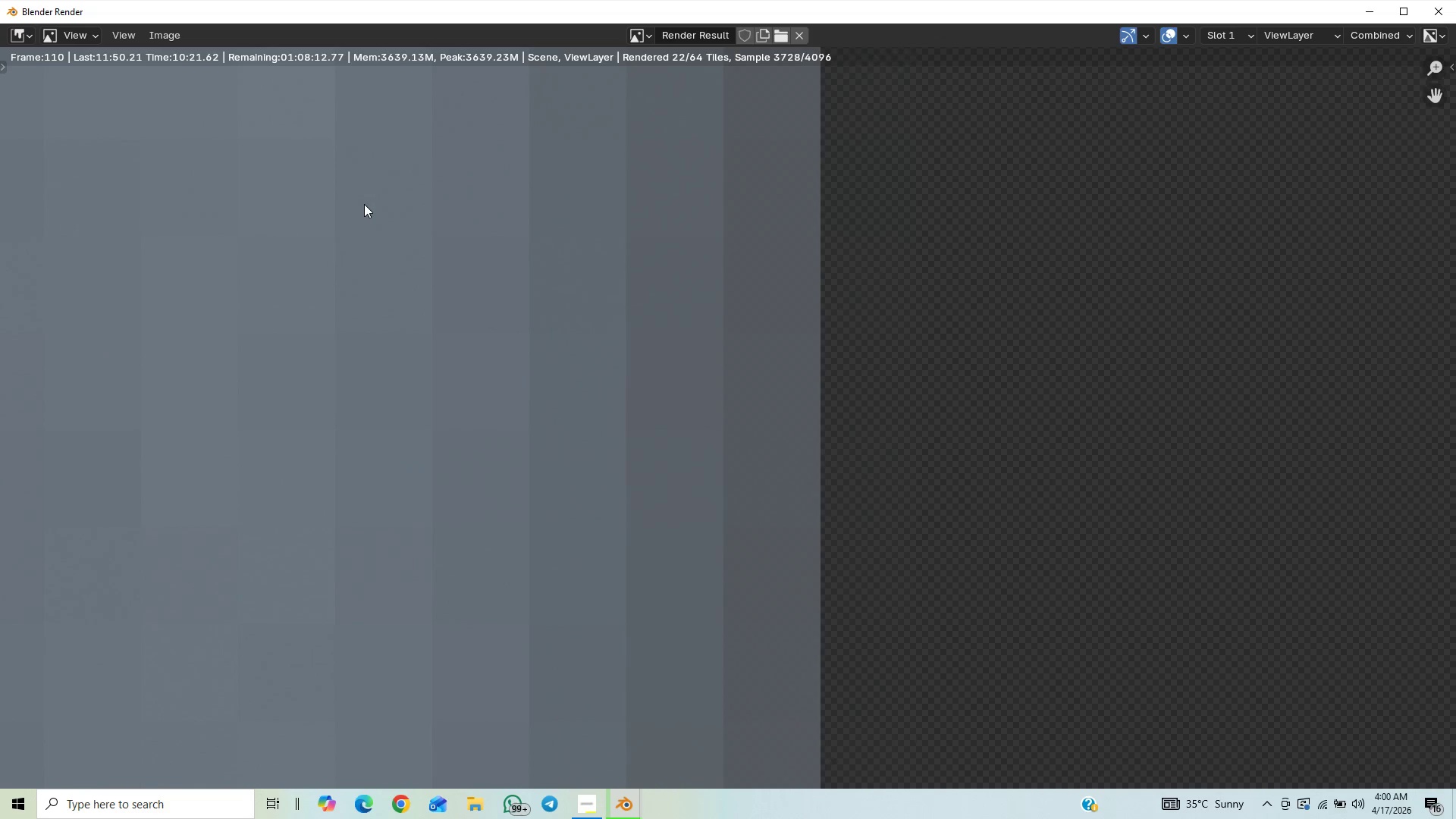 
scroll: coordinate [369, 194], scroll_direction: down, amount: 38.0
 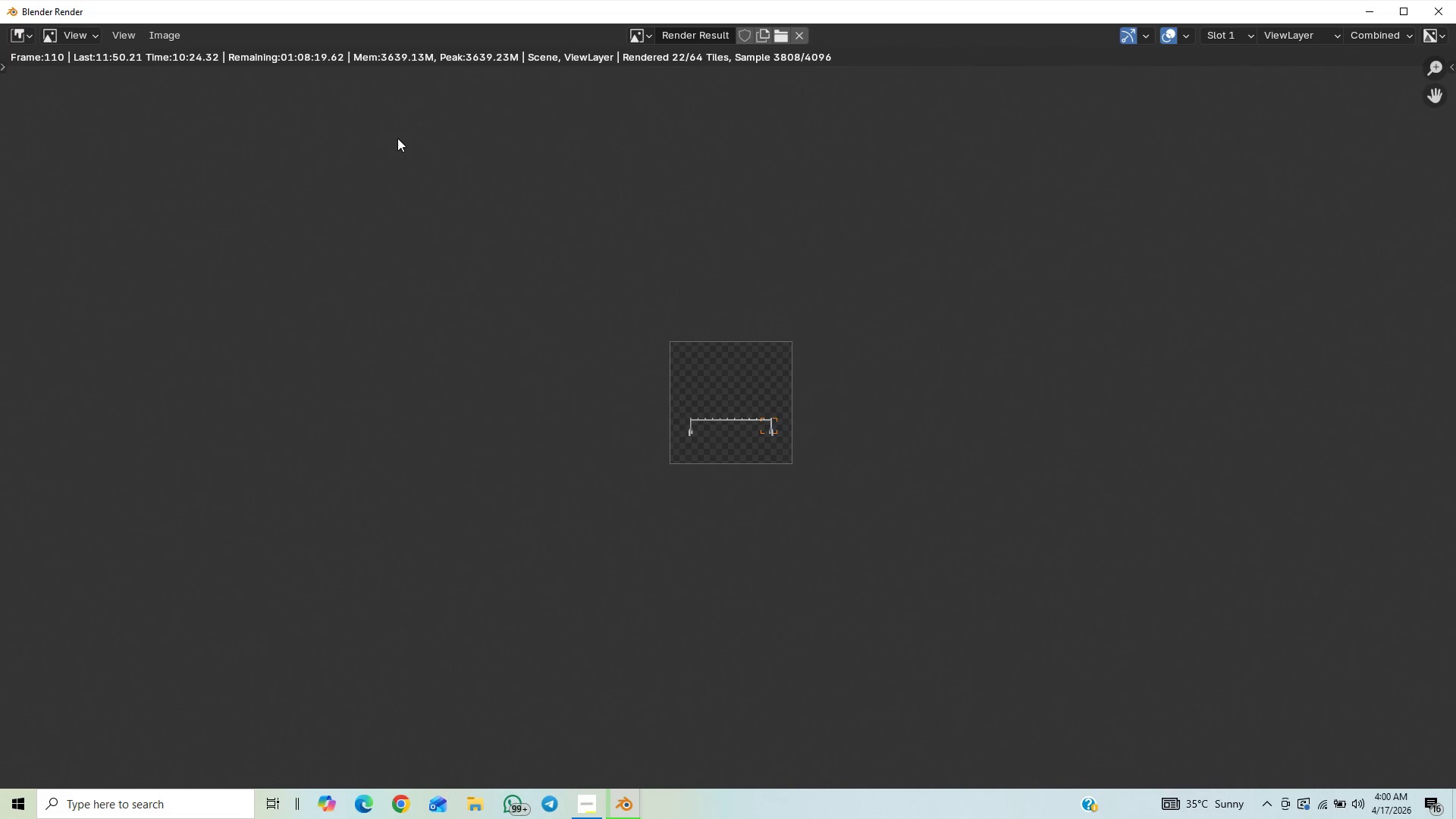 
scroll: coordinate [397, 138], scroll_direction: up, amount: 1.0
 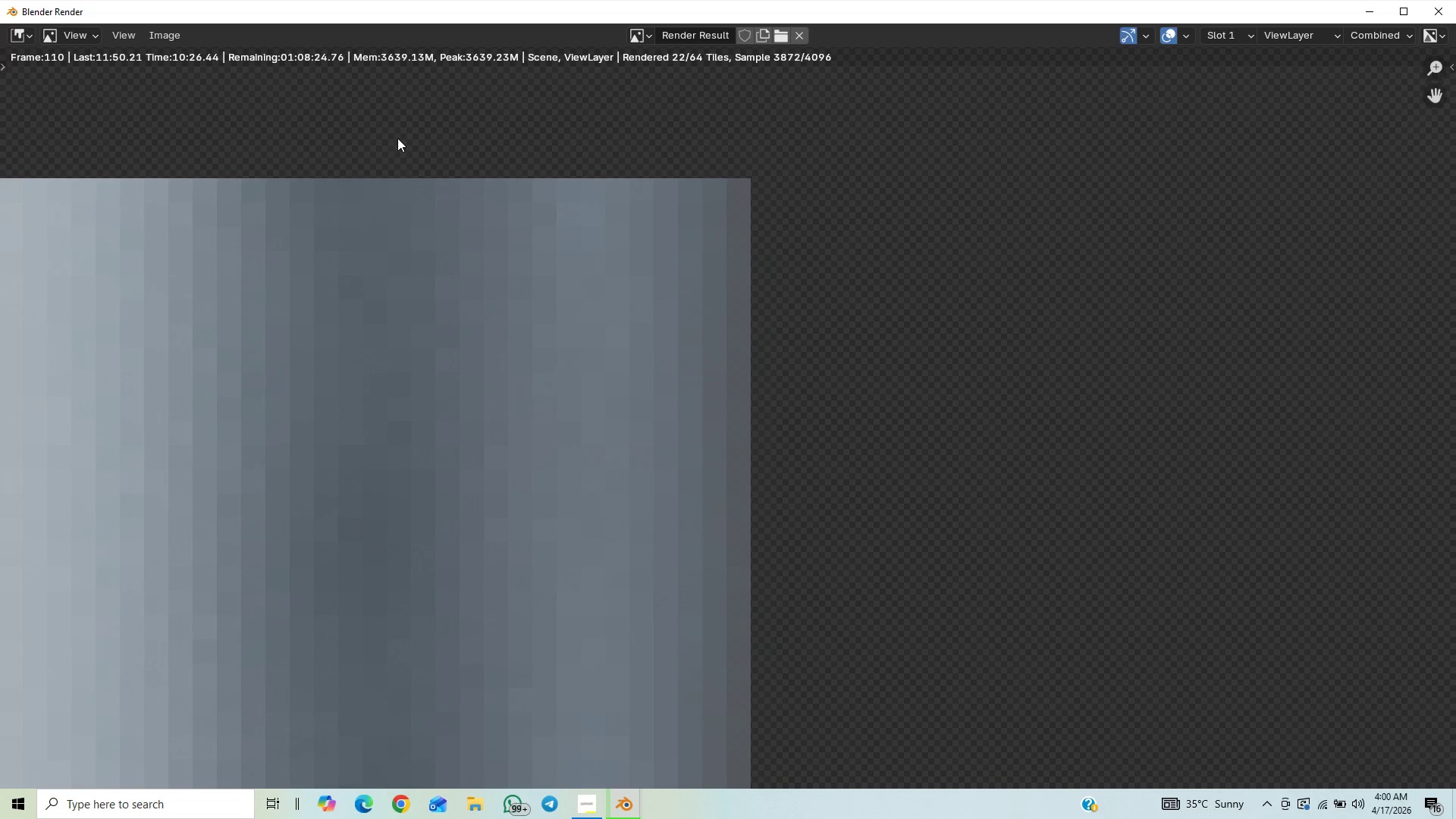 
middle_click([397, 138])
 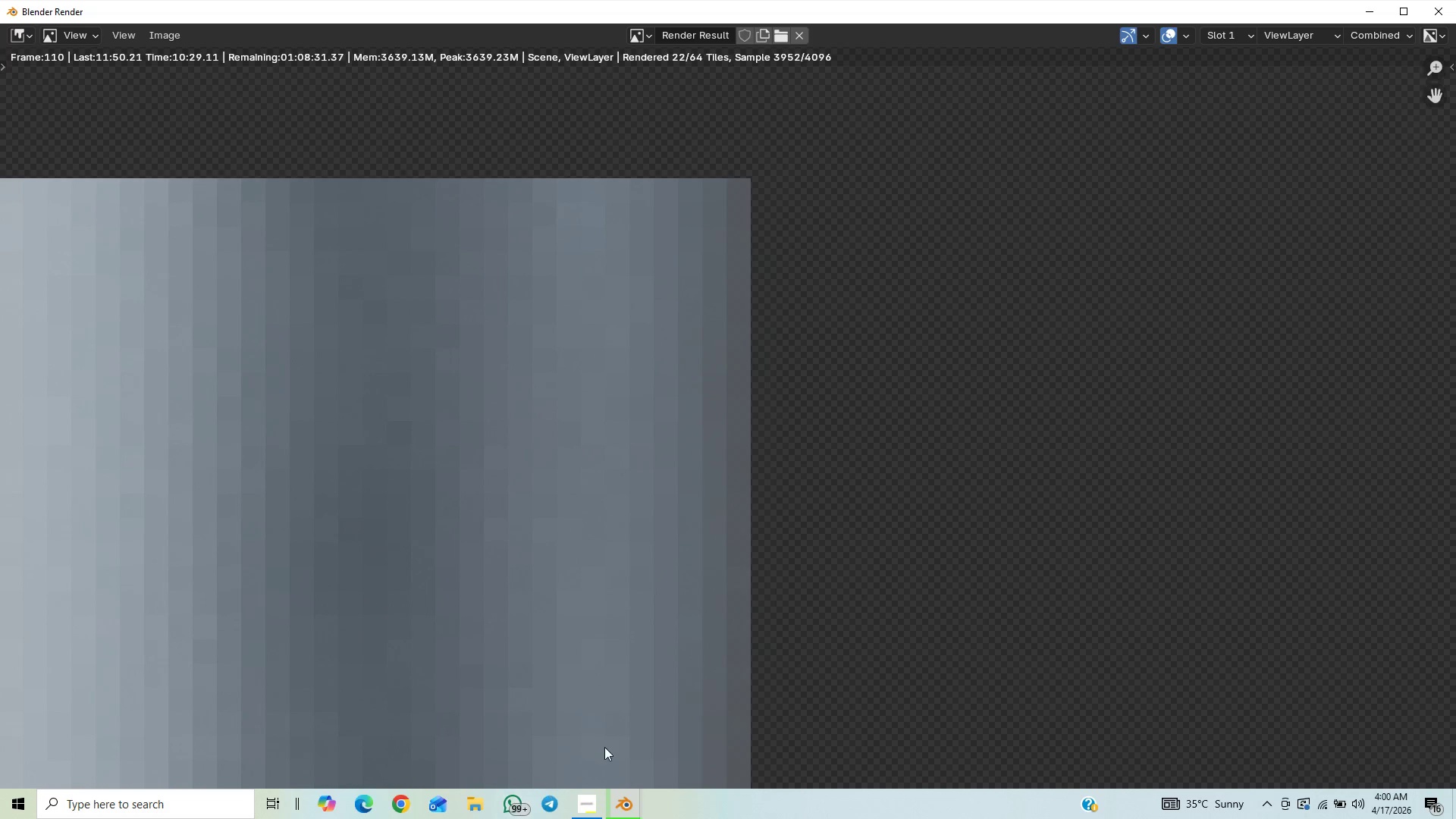 
scroll: coordinate [704, 613], scroll_direction: down, amount: 8.0
 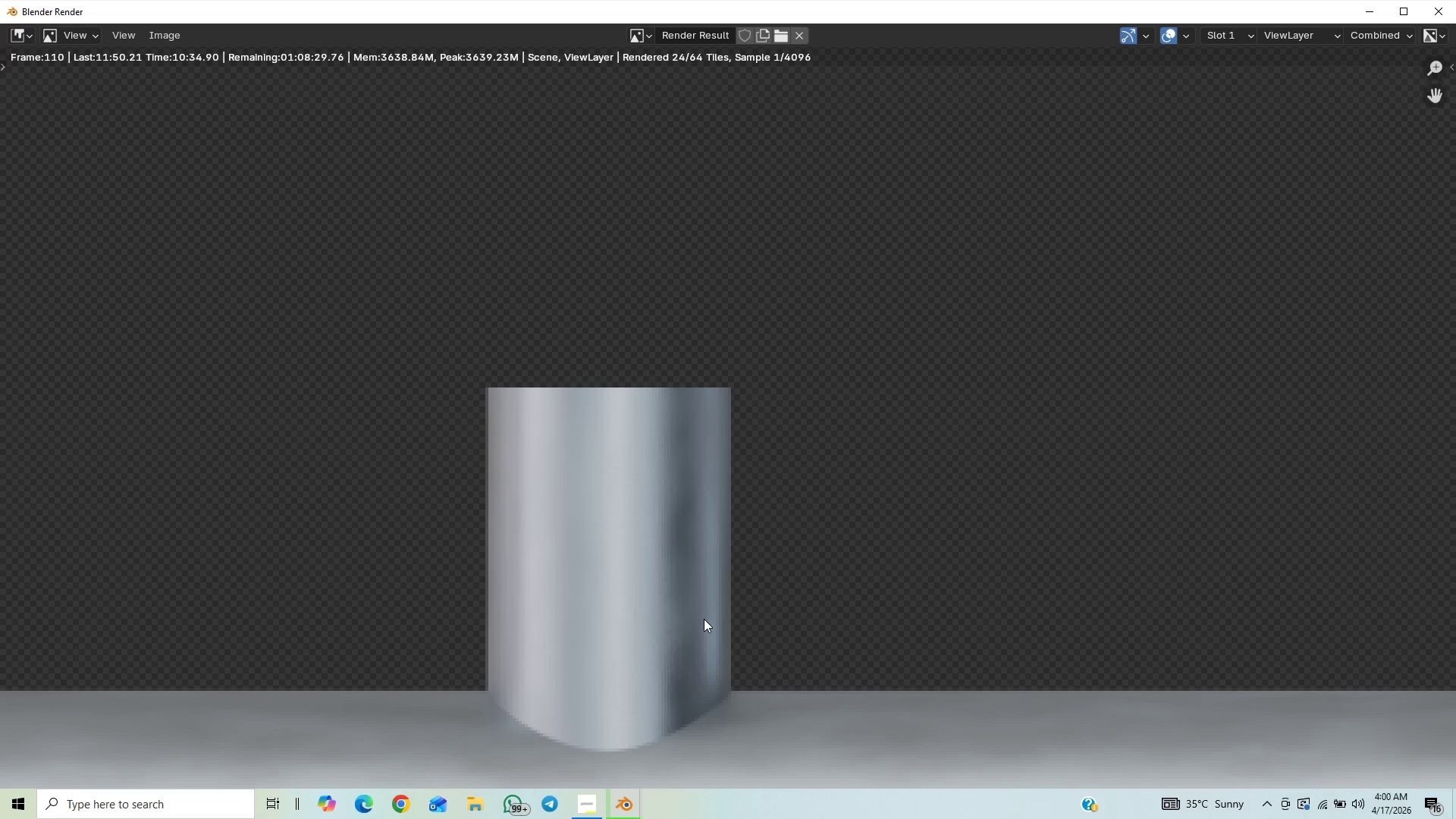 
wait(7.53)
 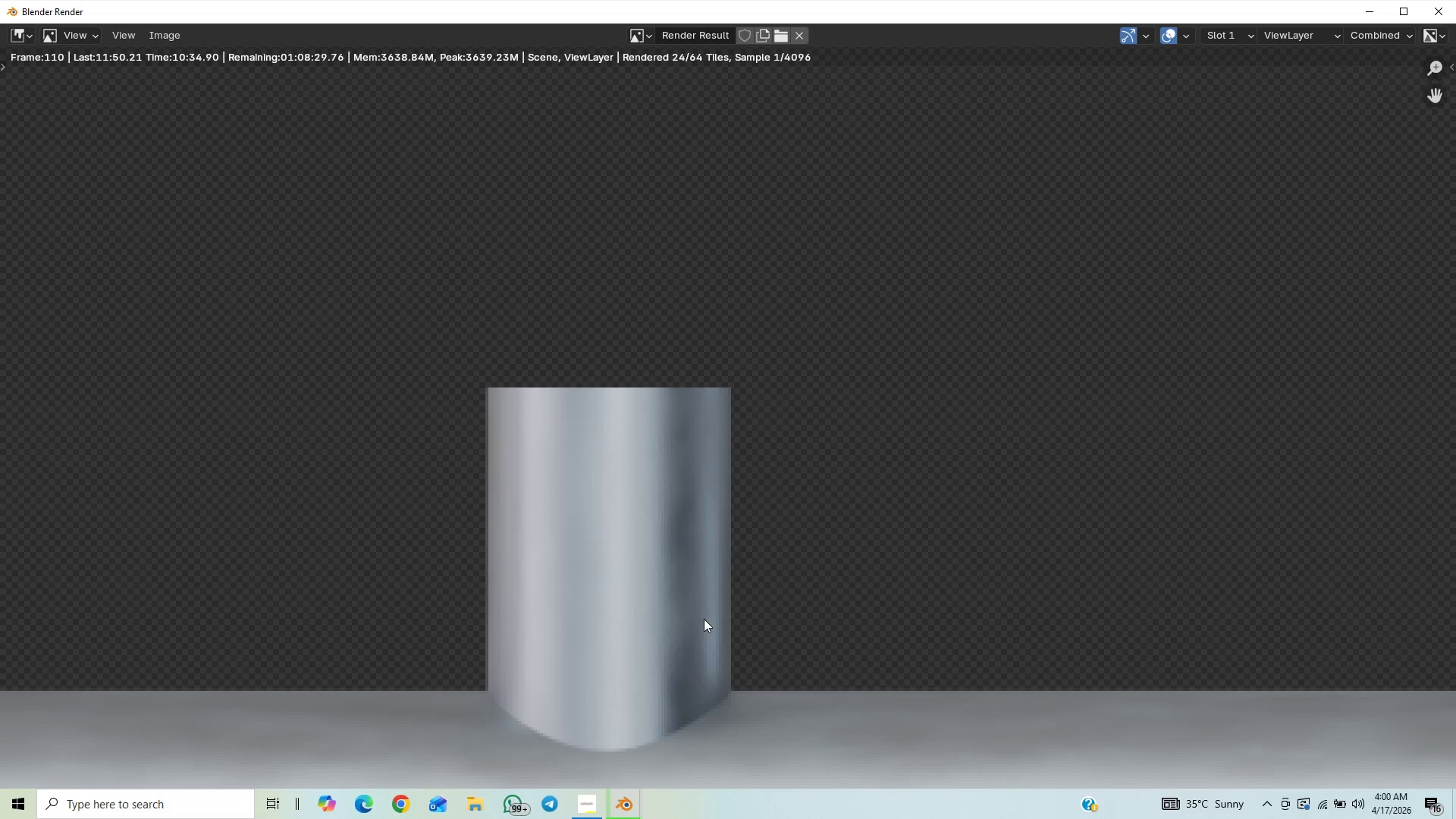 
scroll: coordinate [833, 401], scroll_direction: down, amount: 1.0
 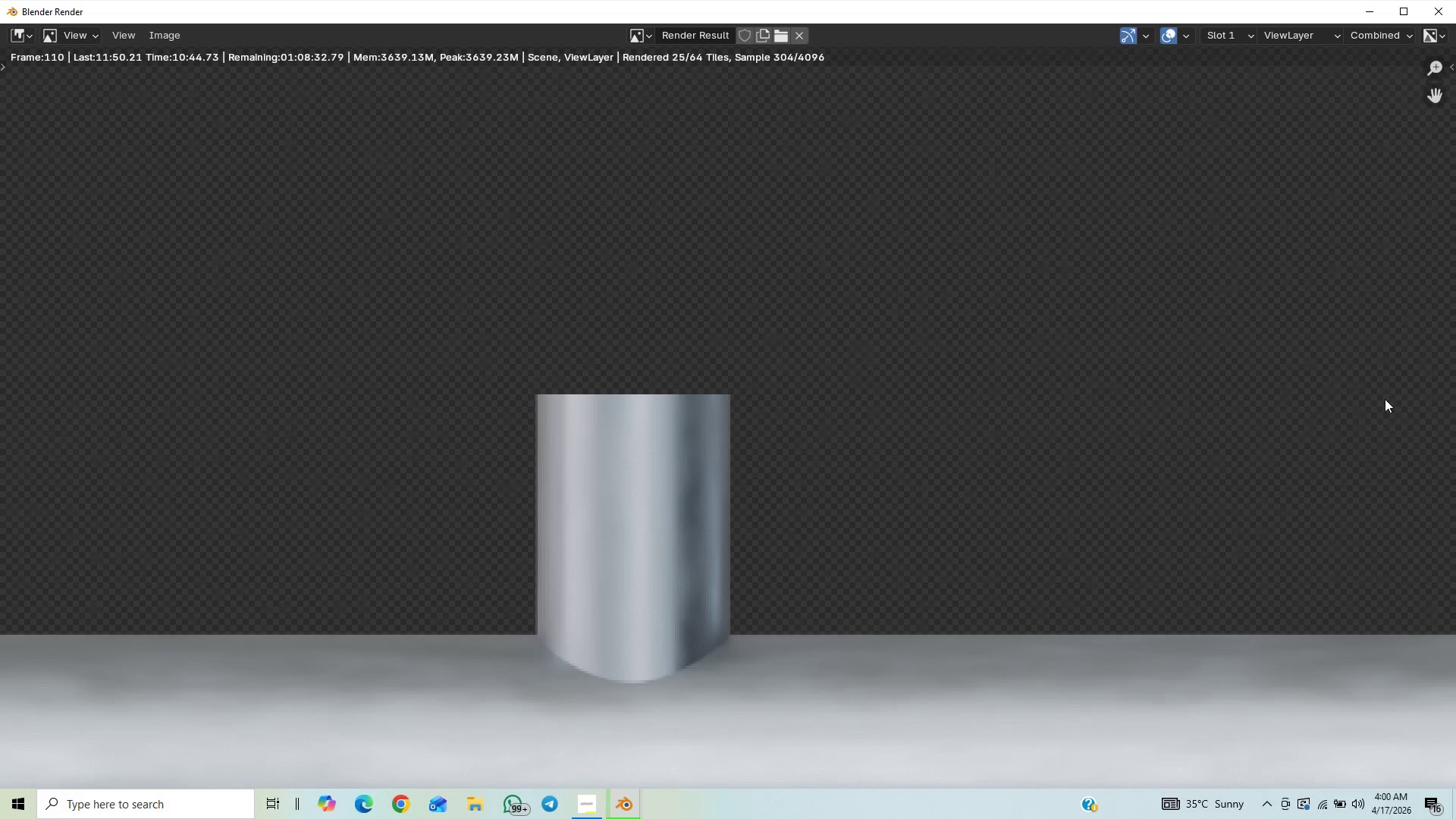 
wait(6.35)
 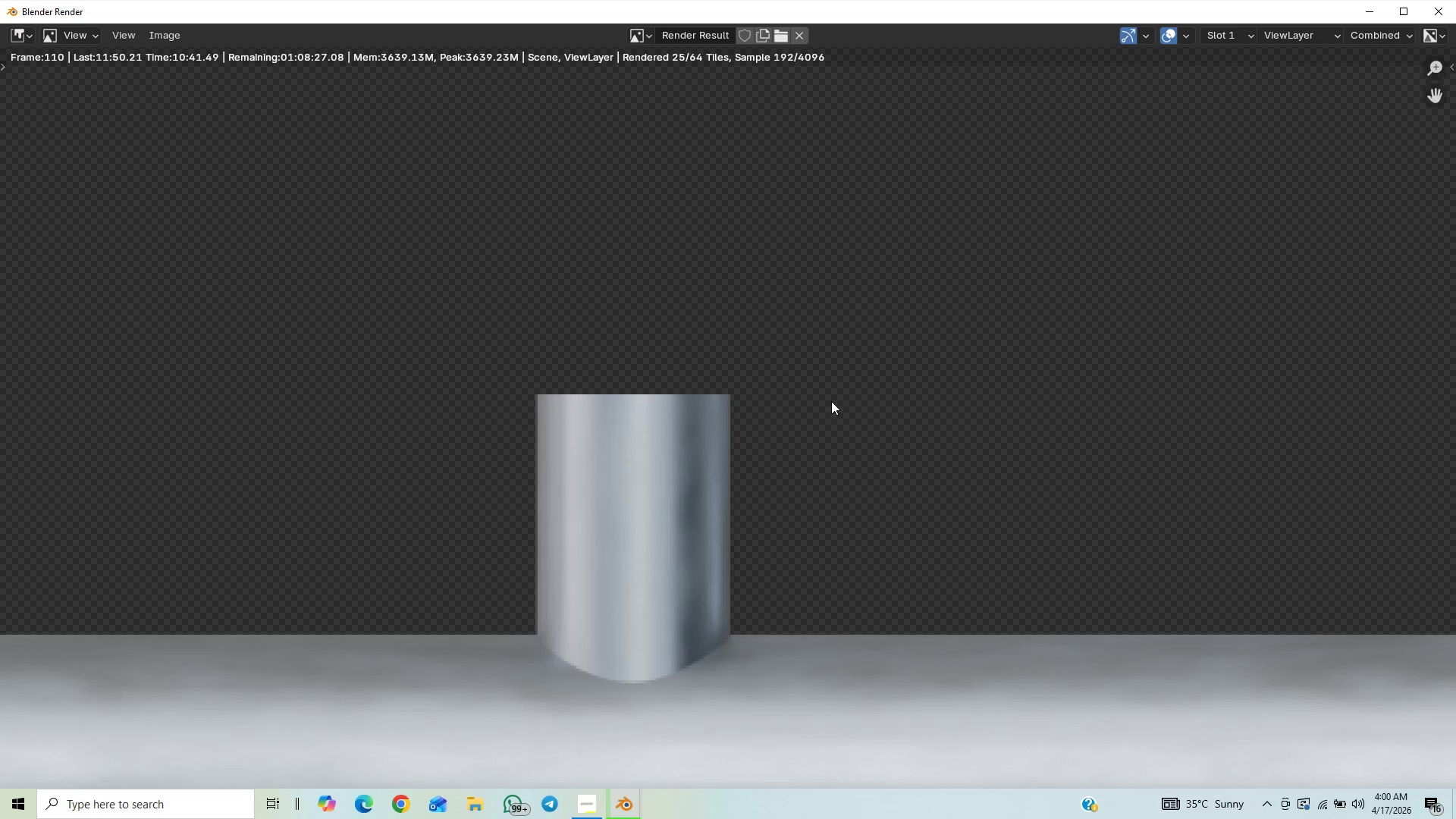 
left_click([1453, 417])
 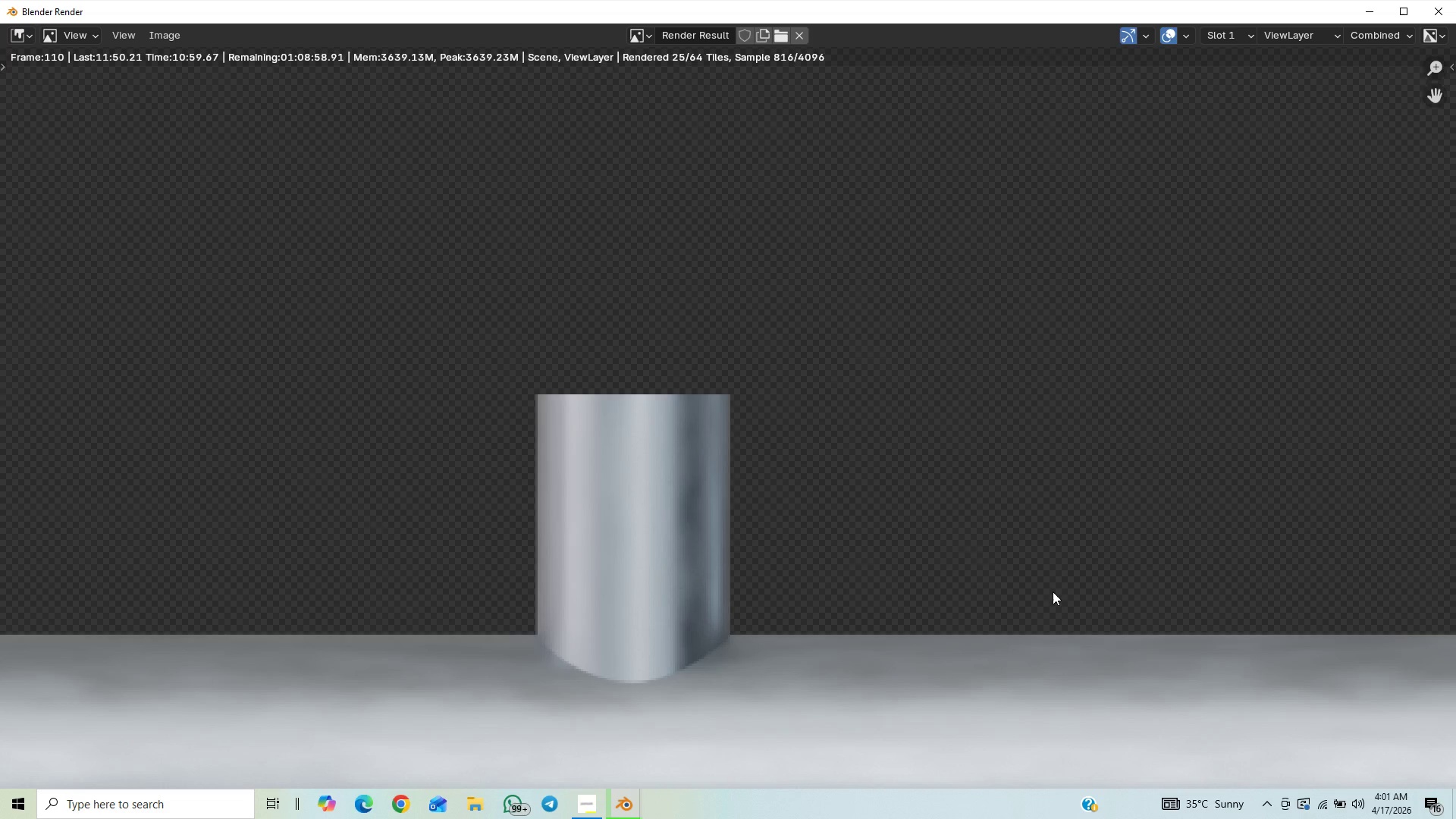 
wait(18.03)
 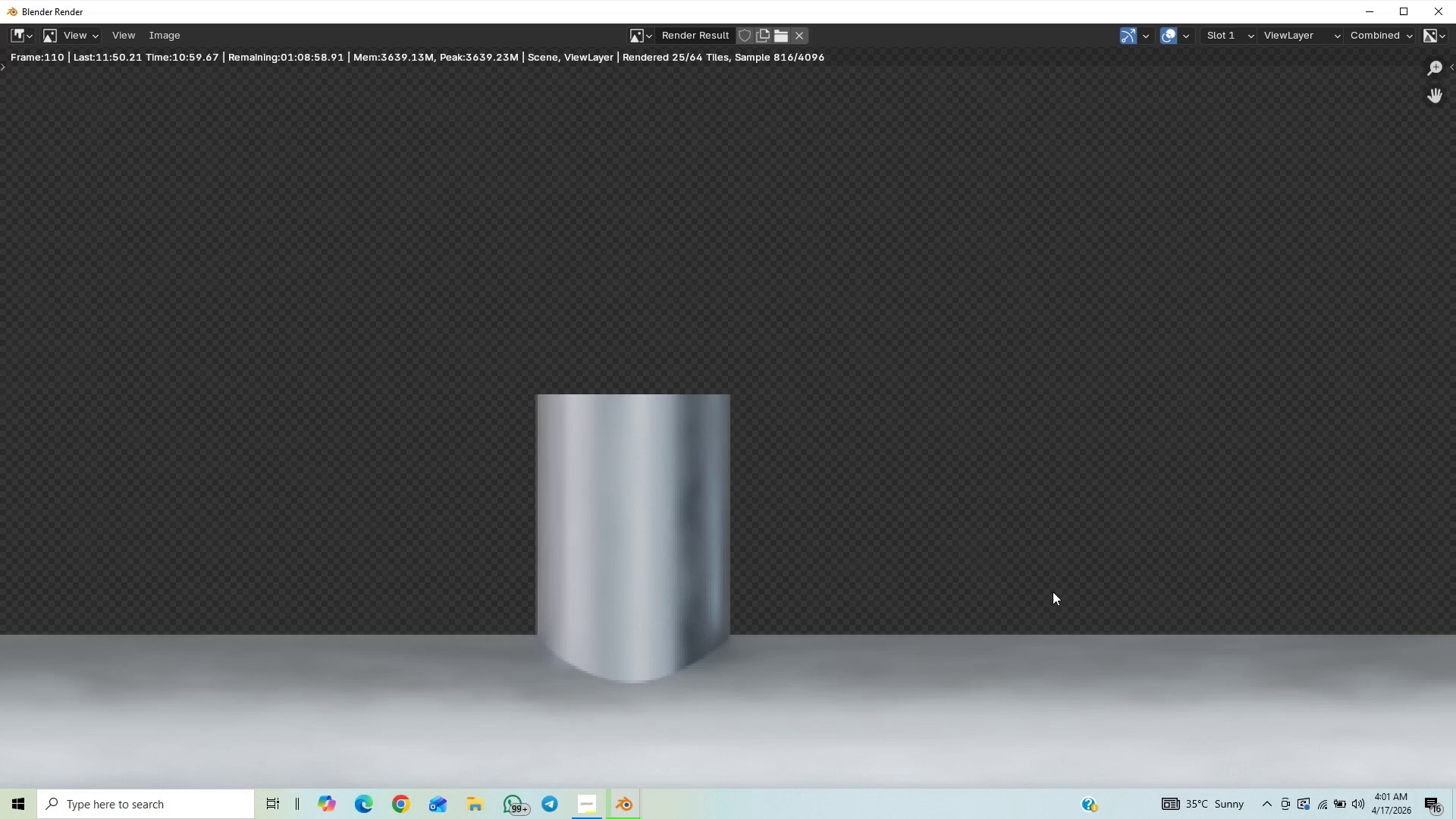 
scroll: coordinate [1096, 581], scroll_direction: down, amount: 8.0
 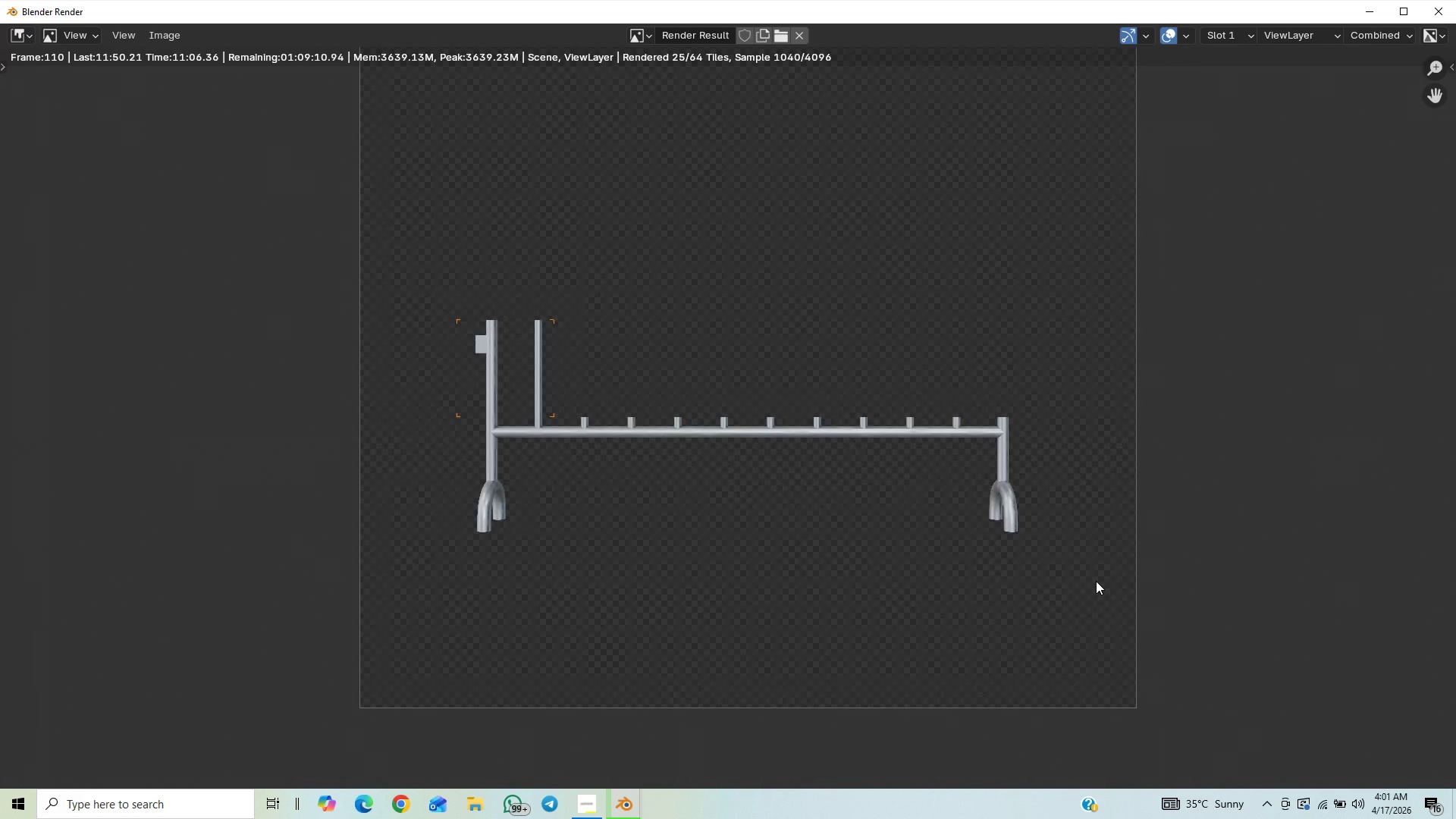 
scroll: coordinate [1096, 580], scroll_direction: up, amount: 5.0
 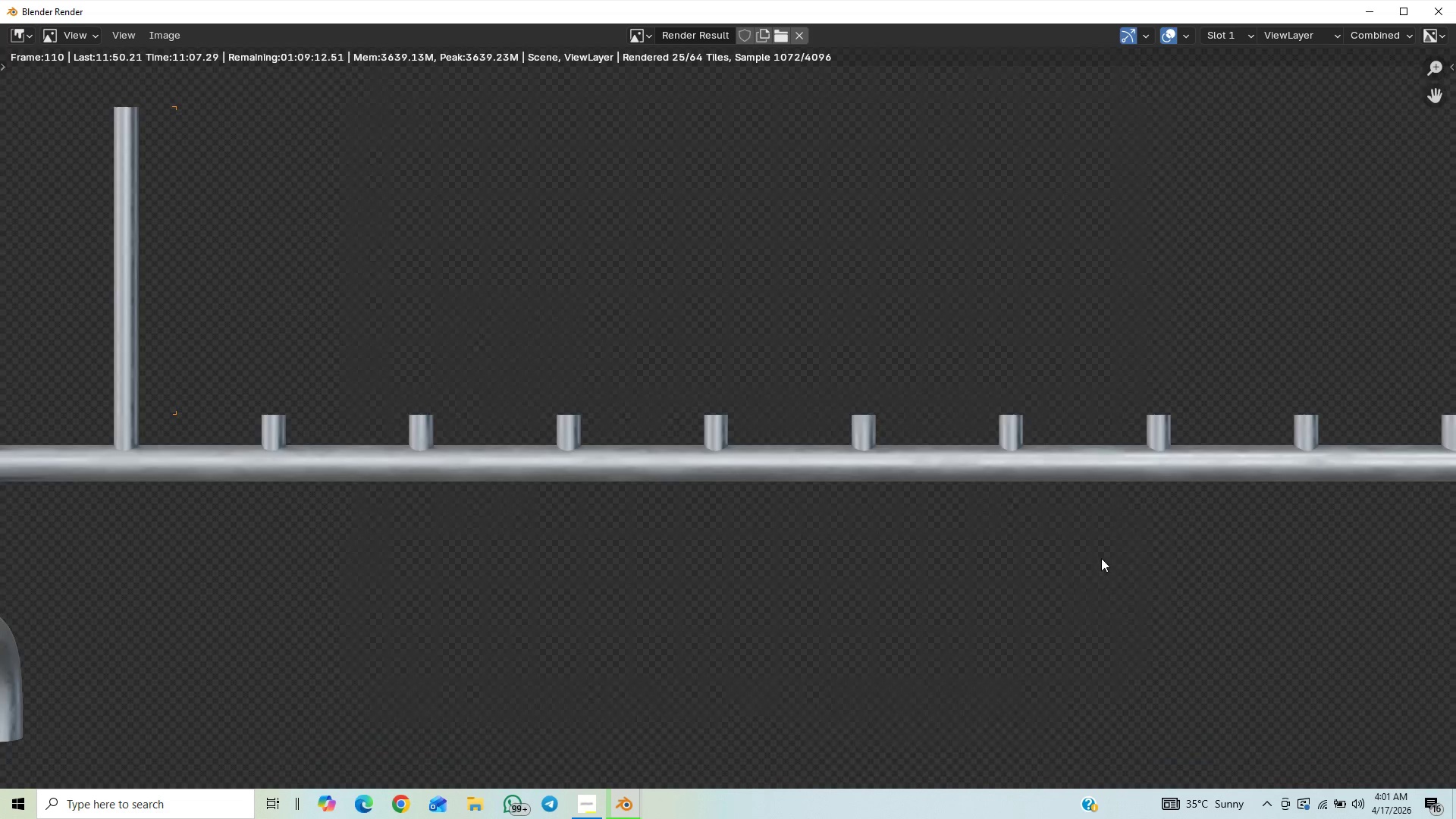 
scroll: coordinate [1102, 558], scroll_direction: down, amount: 2.0
 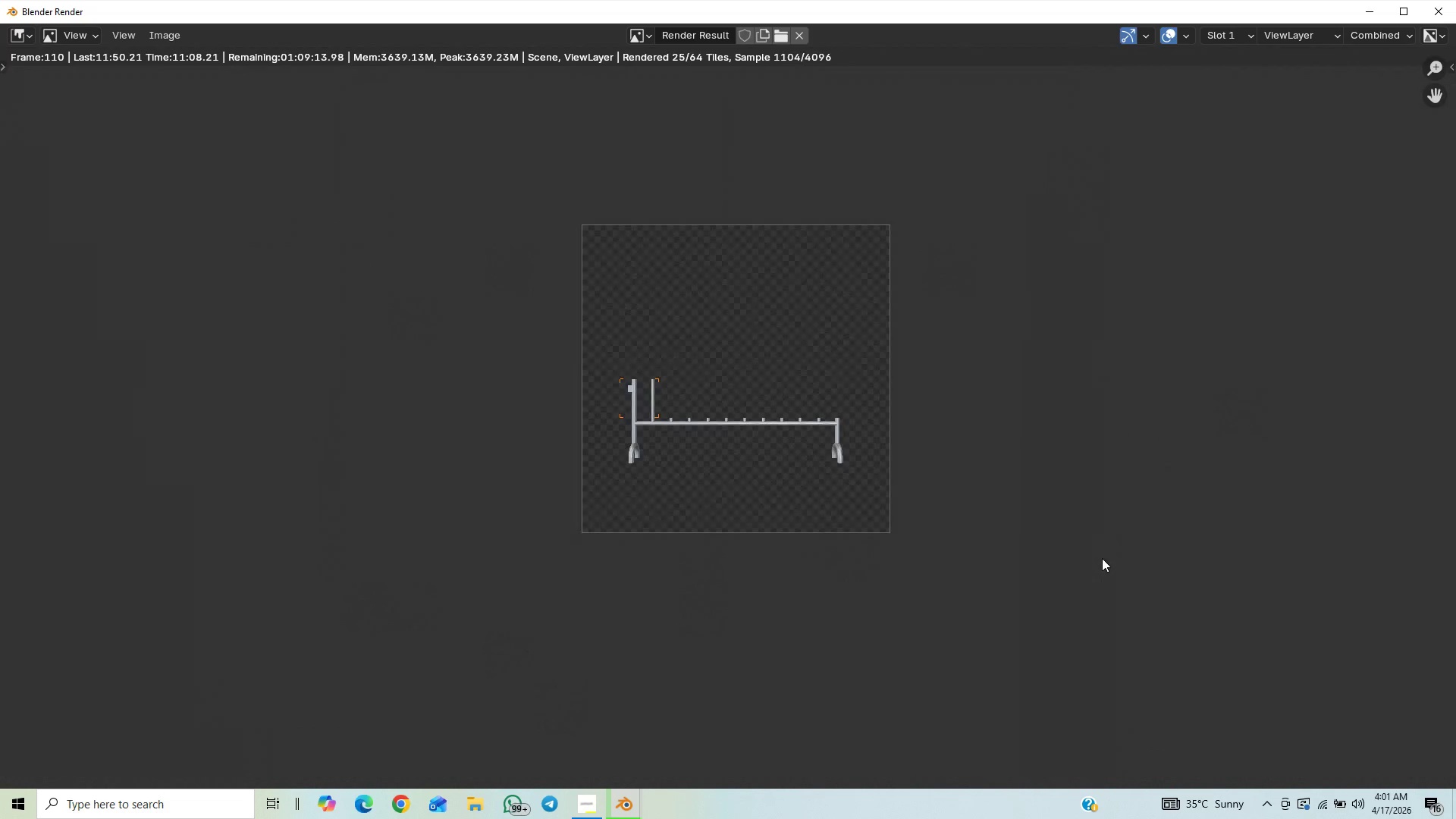 
scroll: coordinate [1102, 558], scroll_direction: up, amount: 5.0
 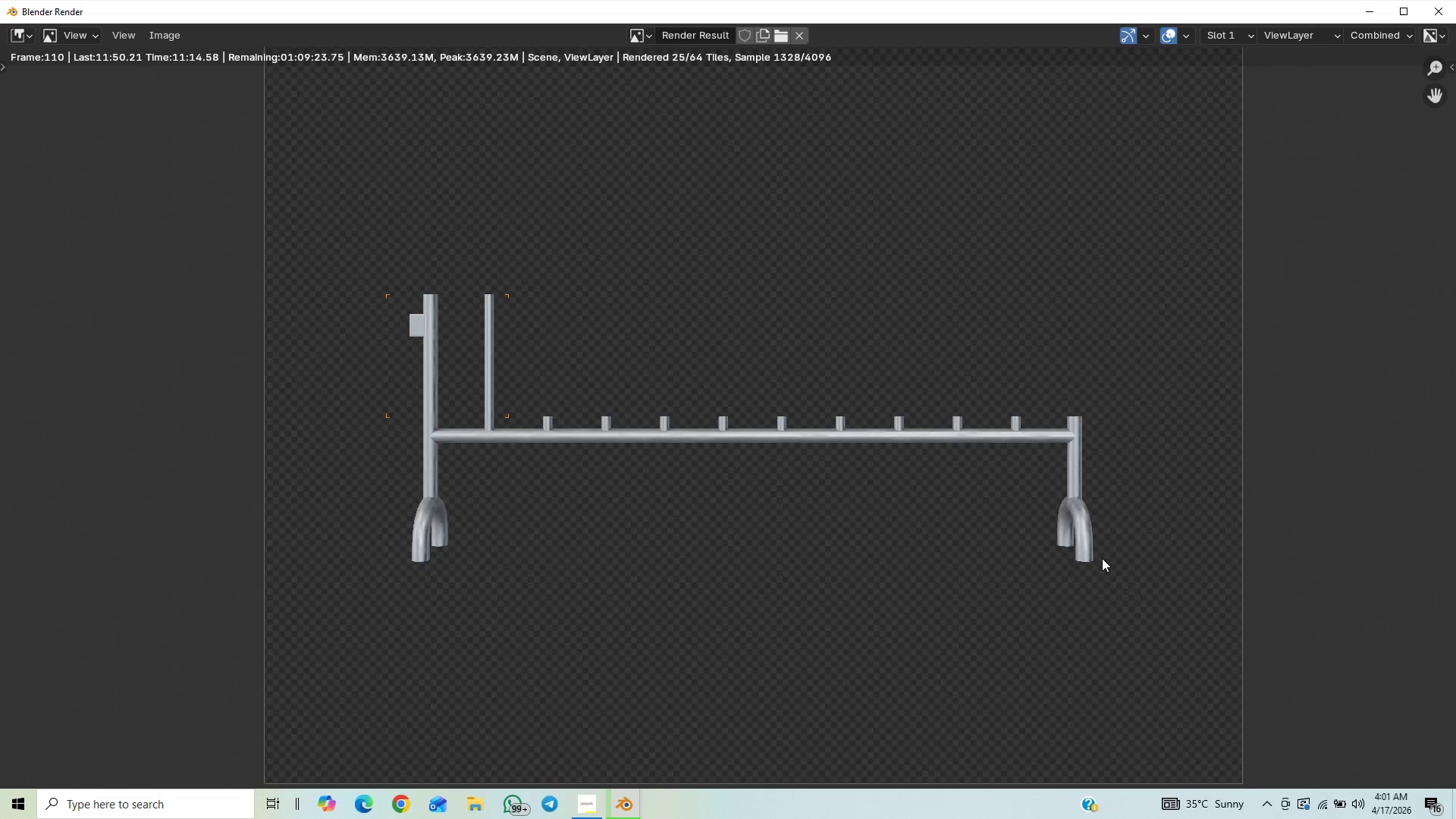 
wait(7.3)
 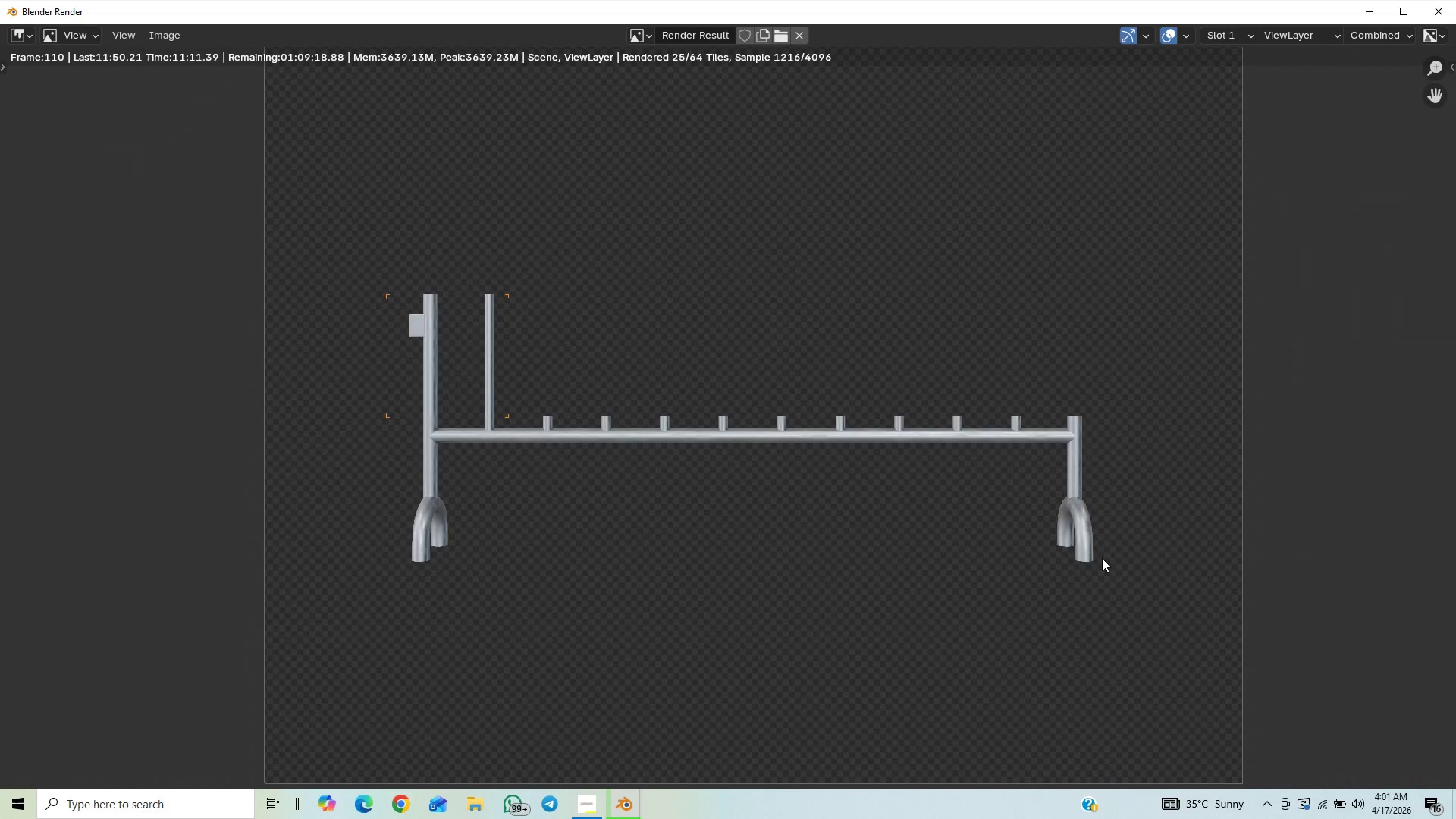 
scroll: coordinate [1155, 473], scroll_direction: down, amount: 3.0
 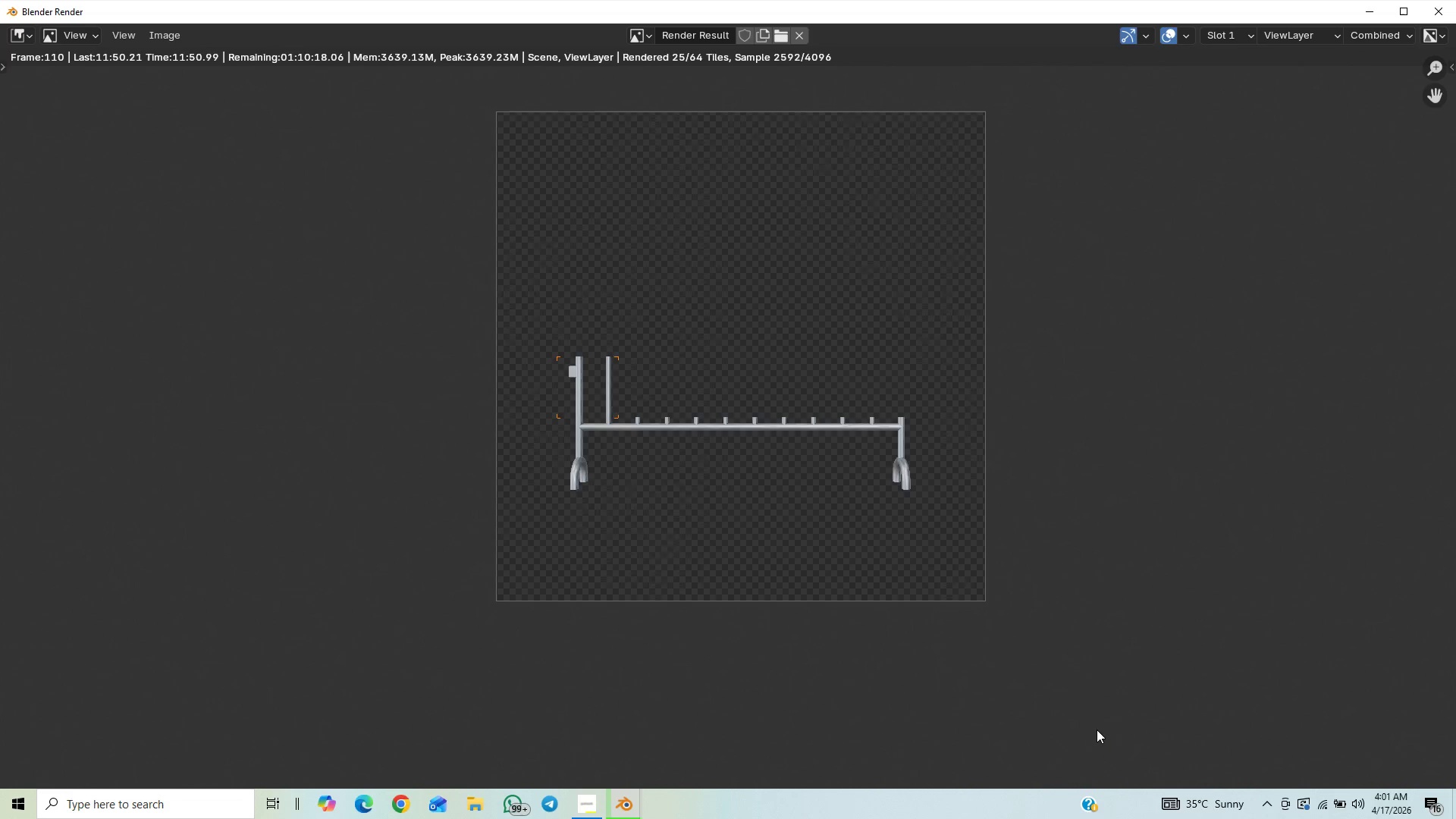 
wait(39.11)
 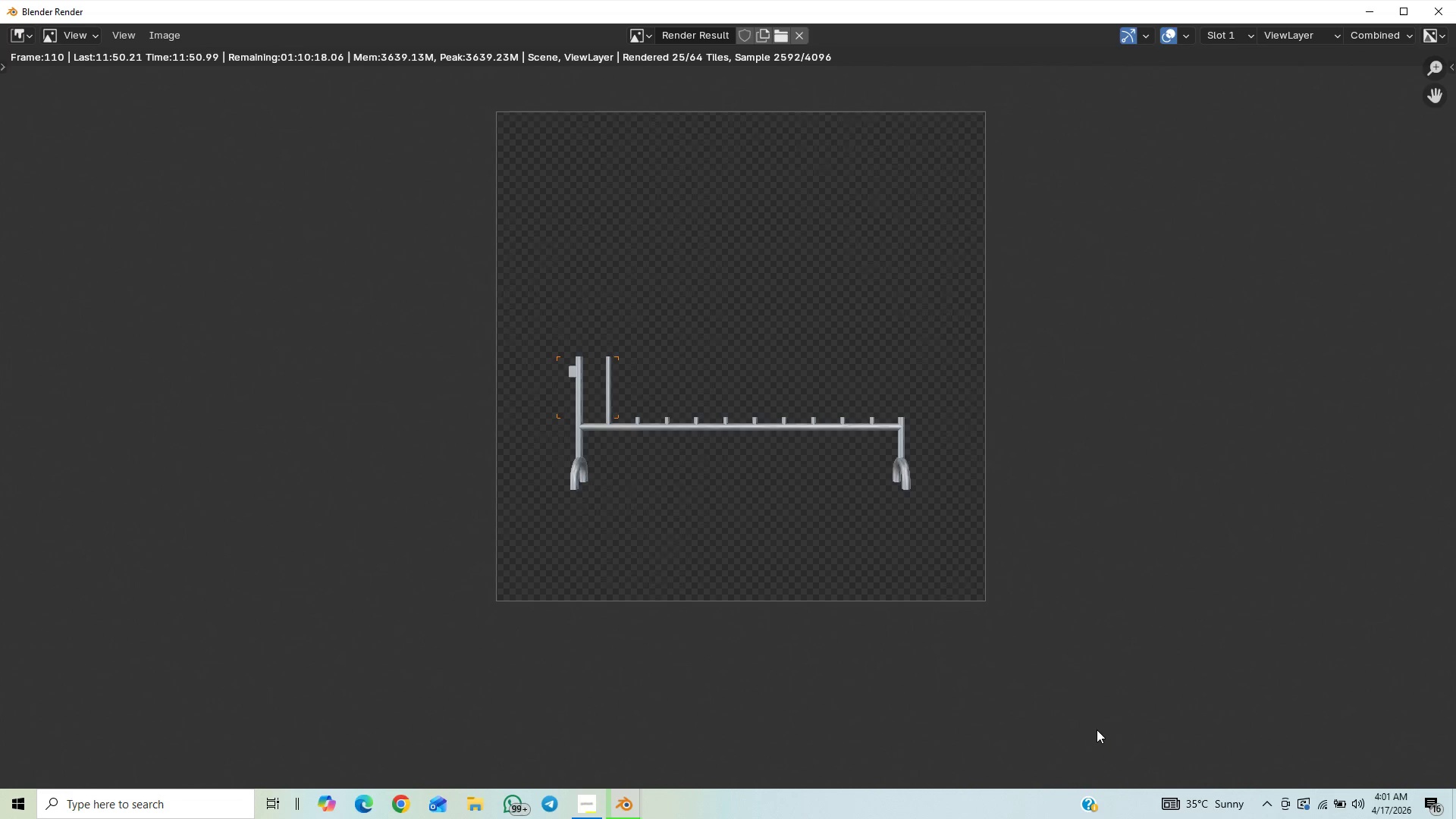 
scroll: coordinate [1049, 651], scroll_direction: up, amount: 6.0
 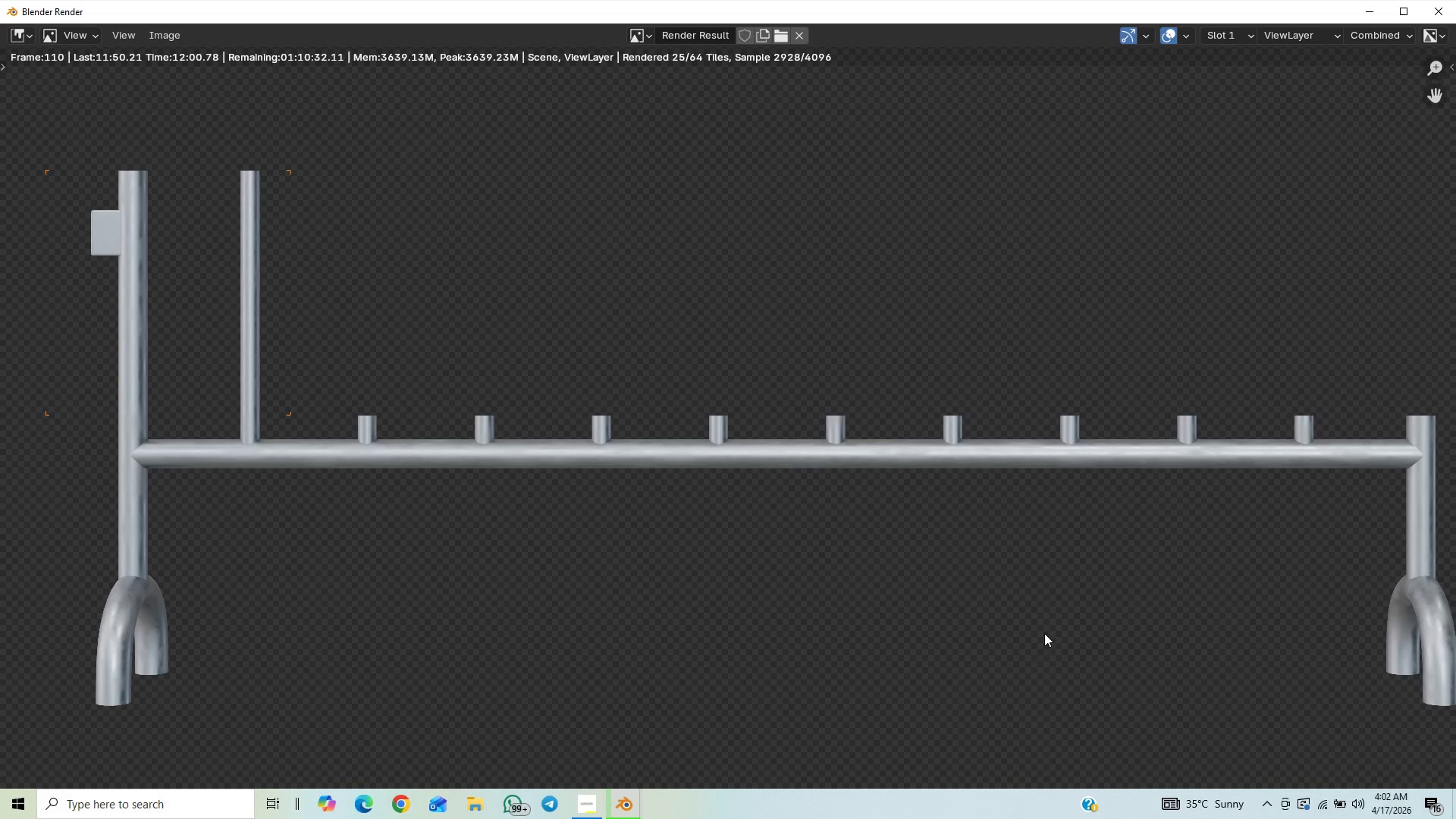 
wait(5.89)
 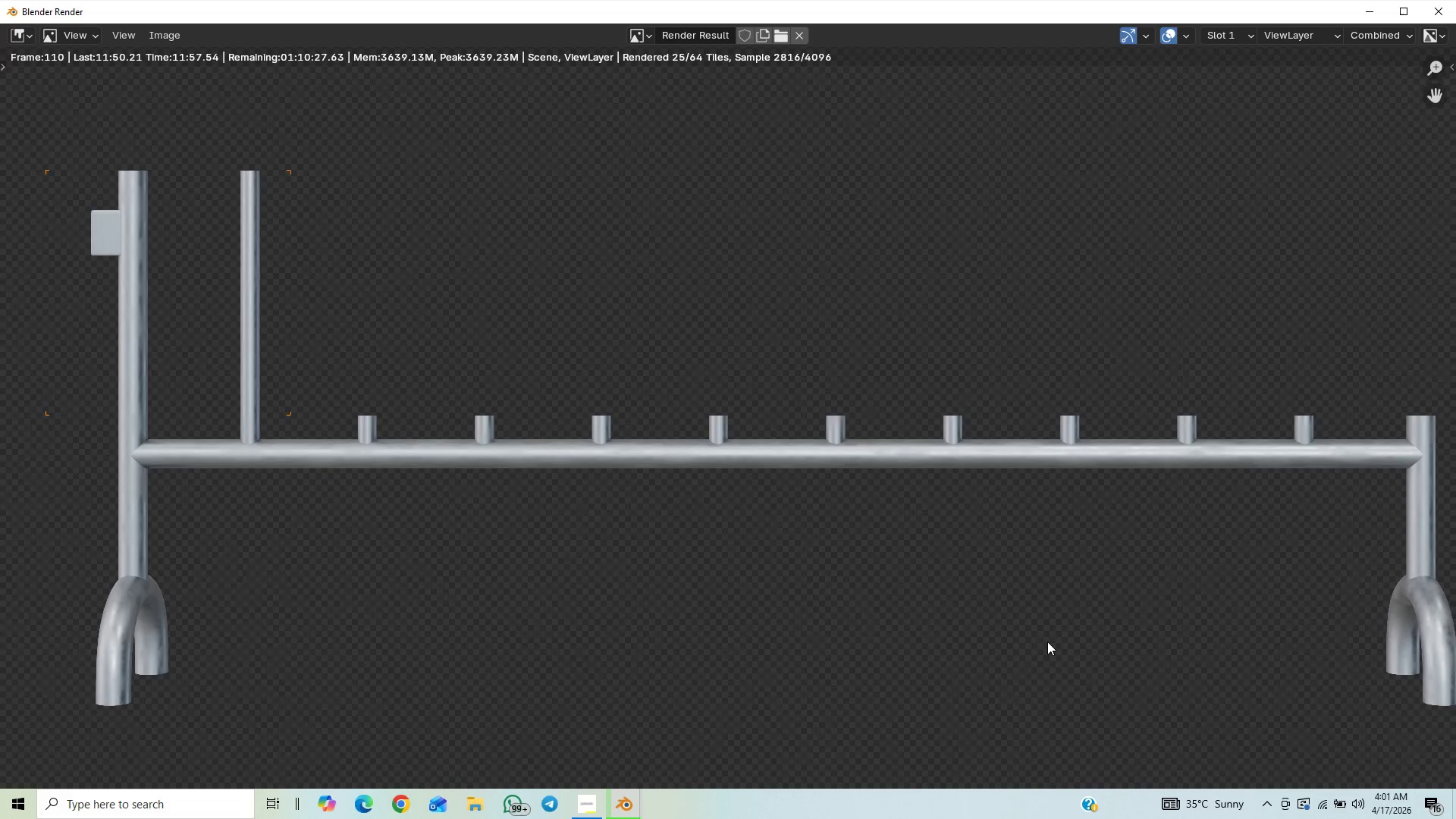 
scroll: coordinate [1072, 541], scroll_direction: up, amount: 1.0
 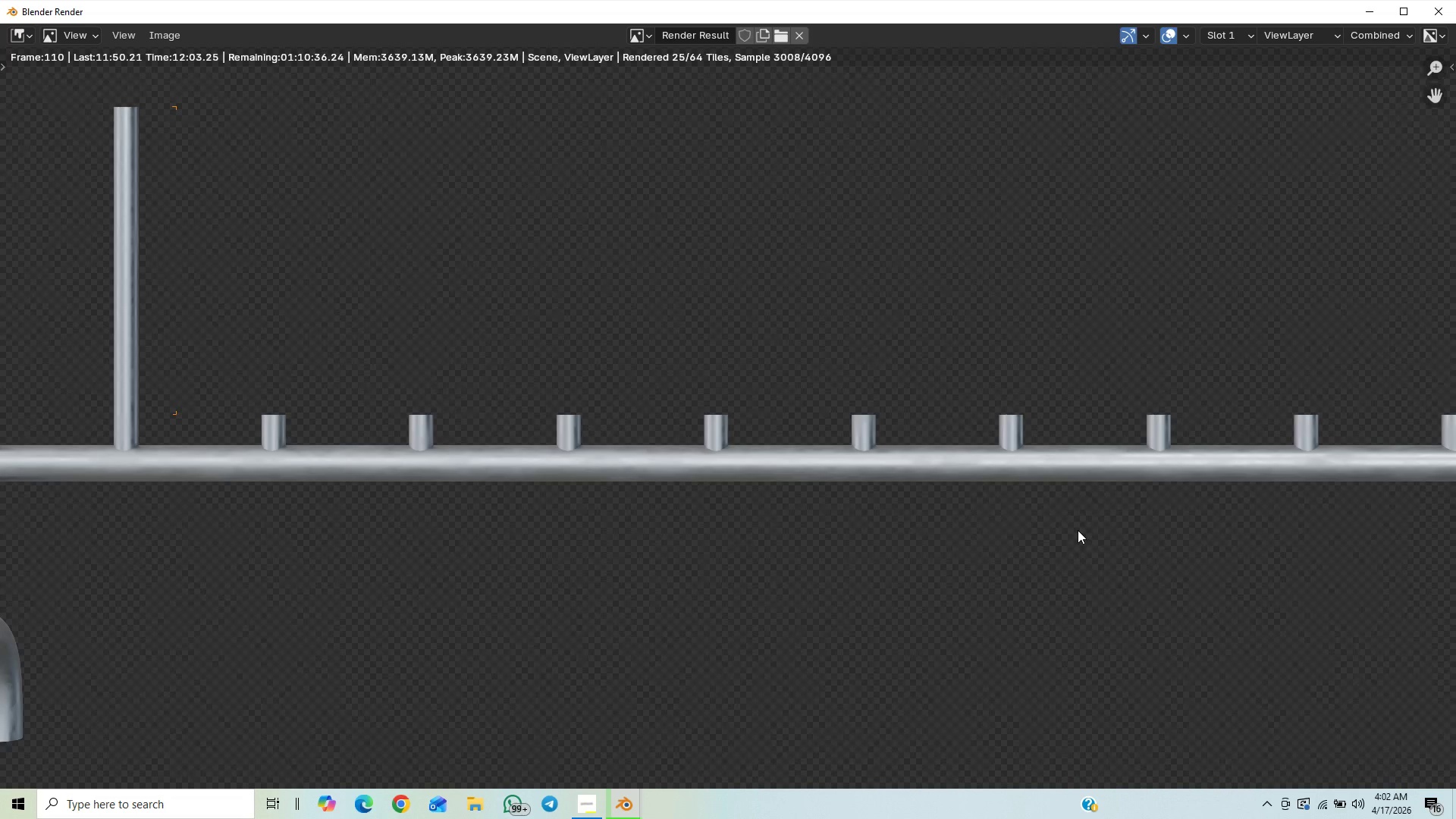 
scroll: coordinate [1078, 529], scroll_direction: down, amount: 2.0
 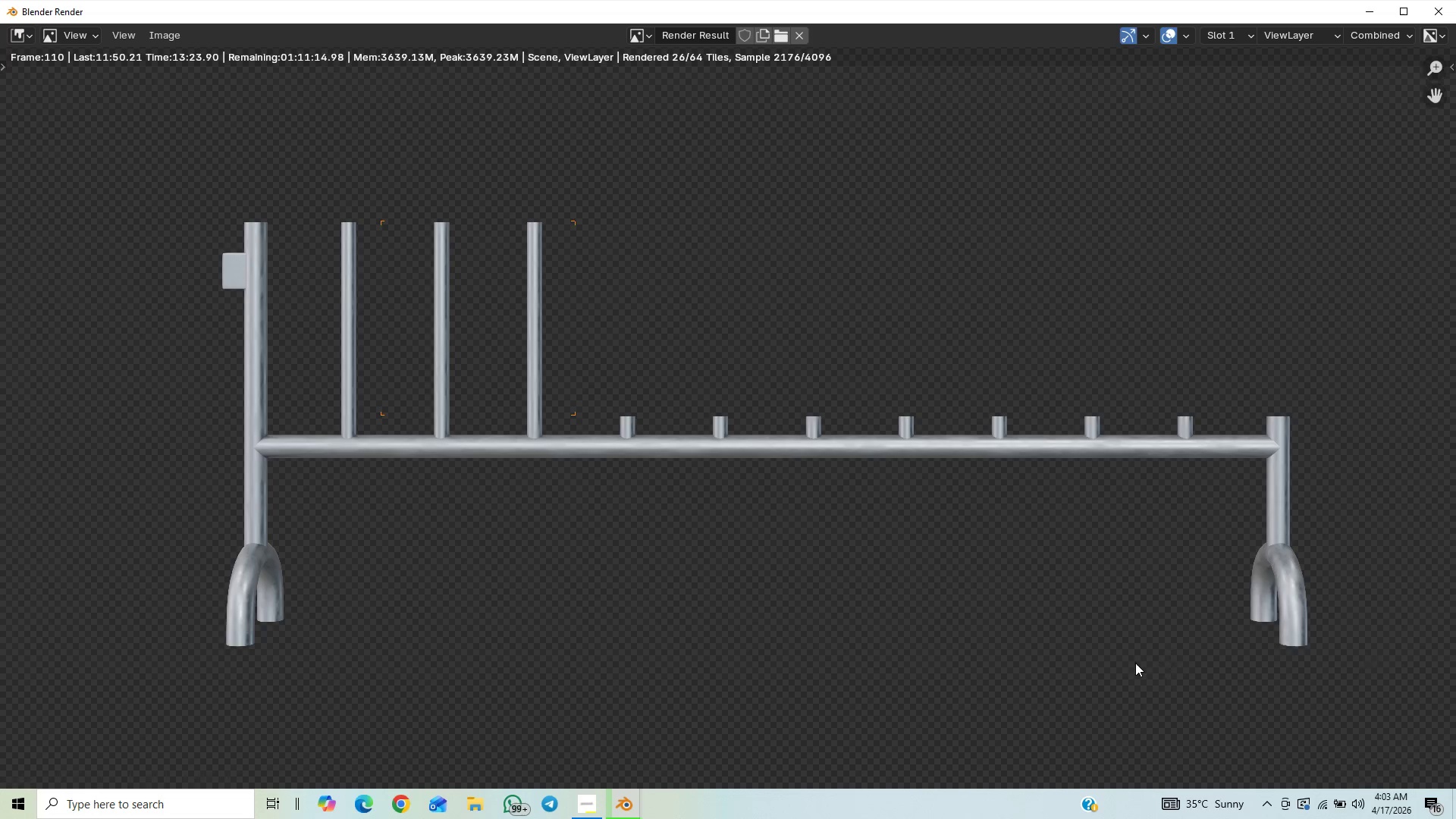 
wait(84.99)
 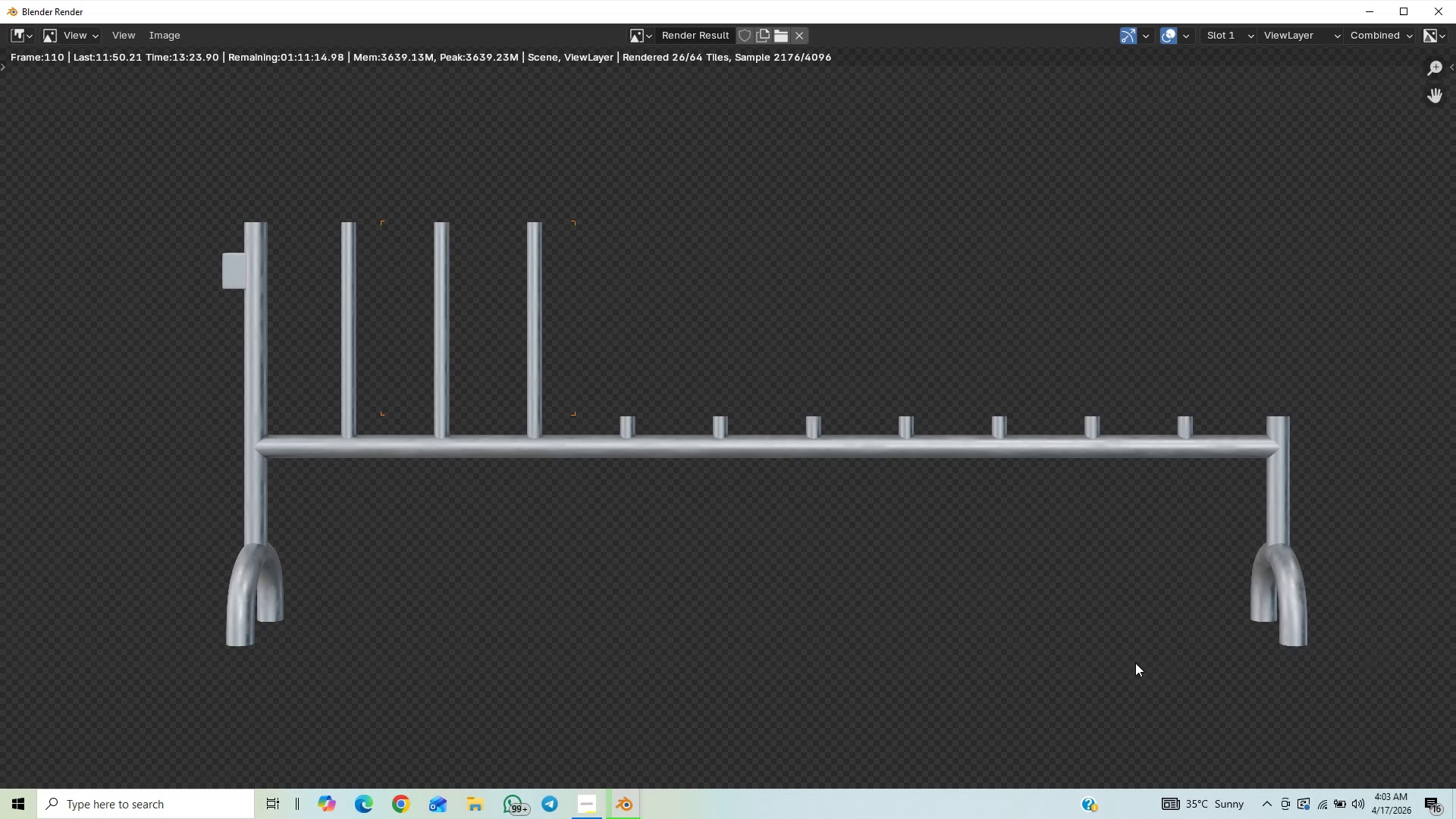 
scroll: coordinate [1056, 629], scroll_direction: up, amount: 7.0
 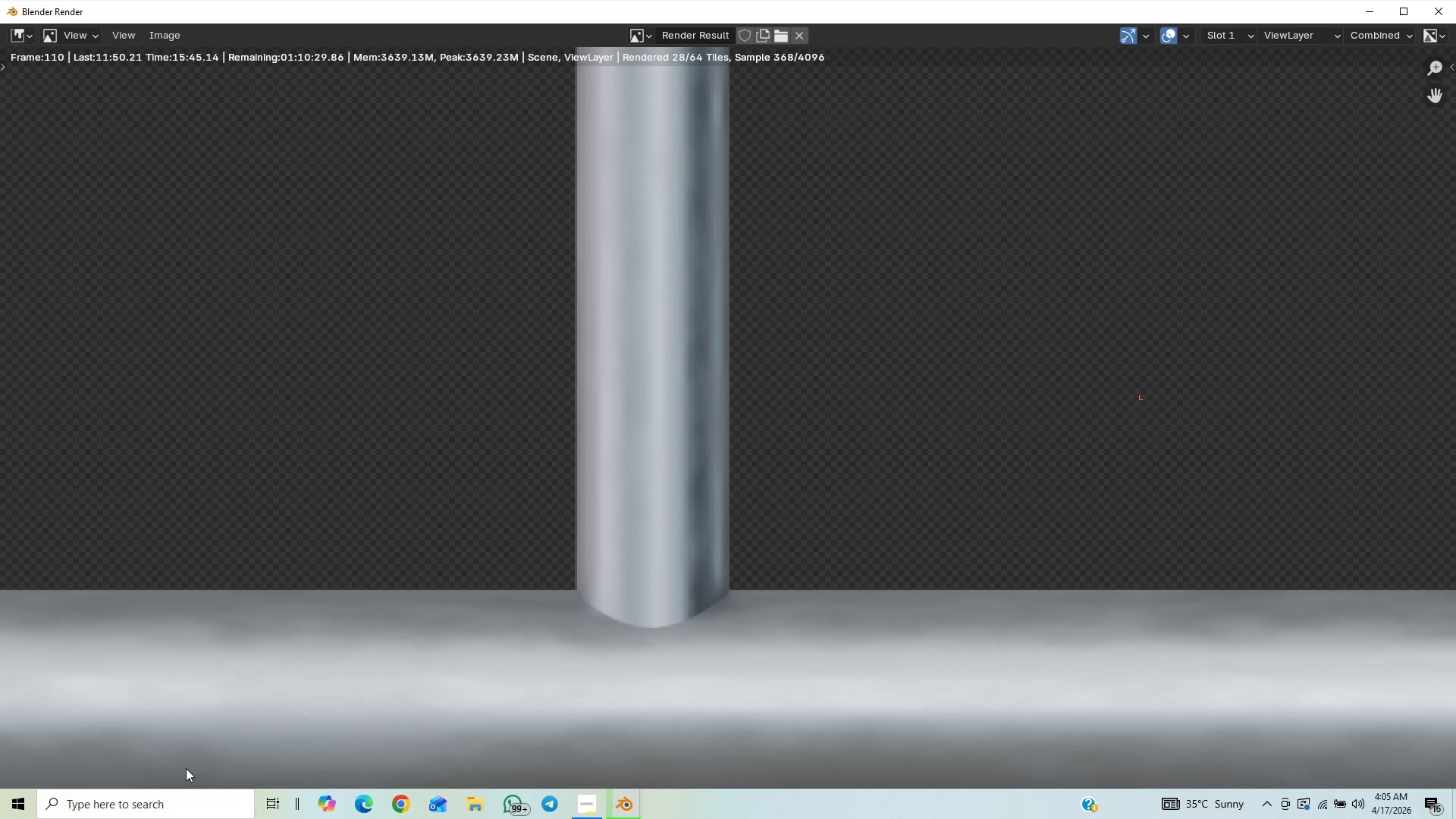 
wait(139.75)
 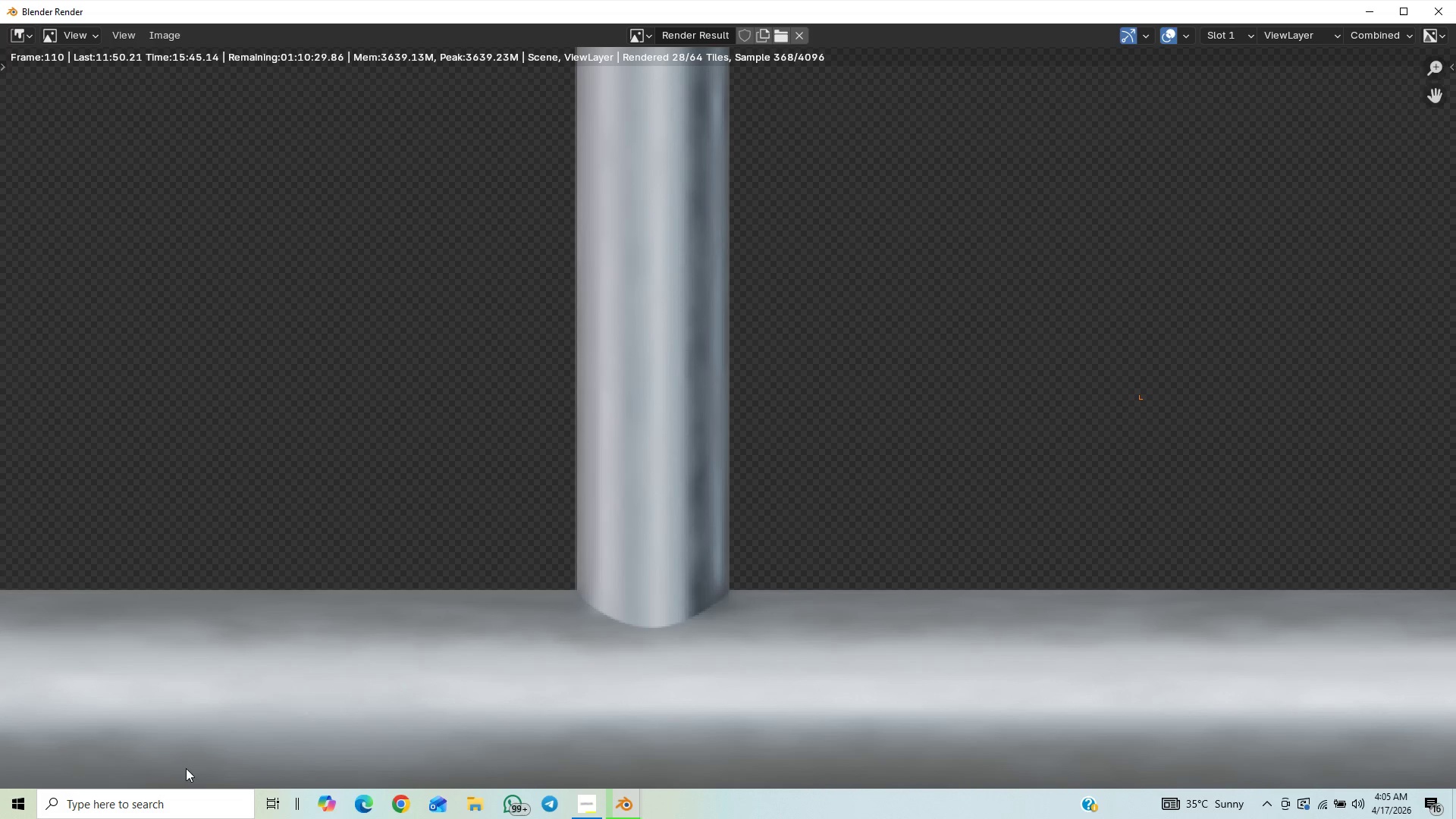 
scroll: coordinate [579, 506], scroll_direction: up, amount: 26.0
 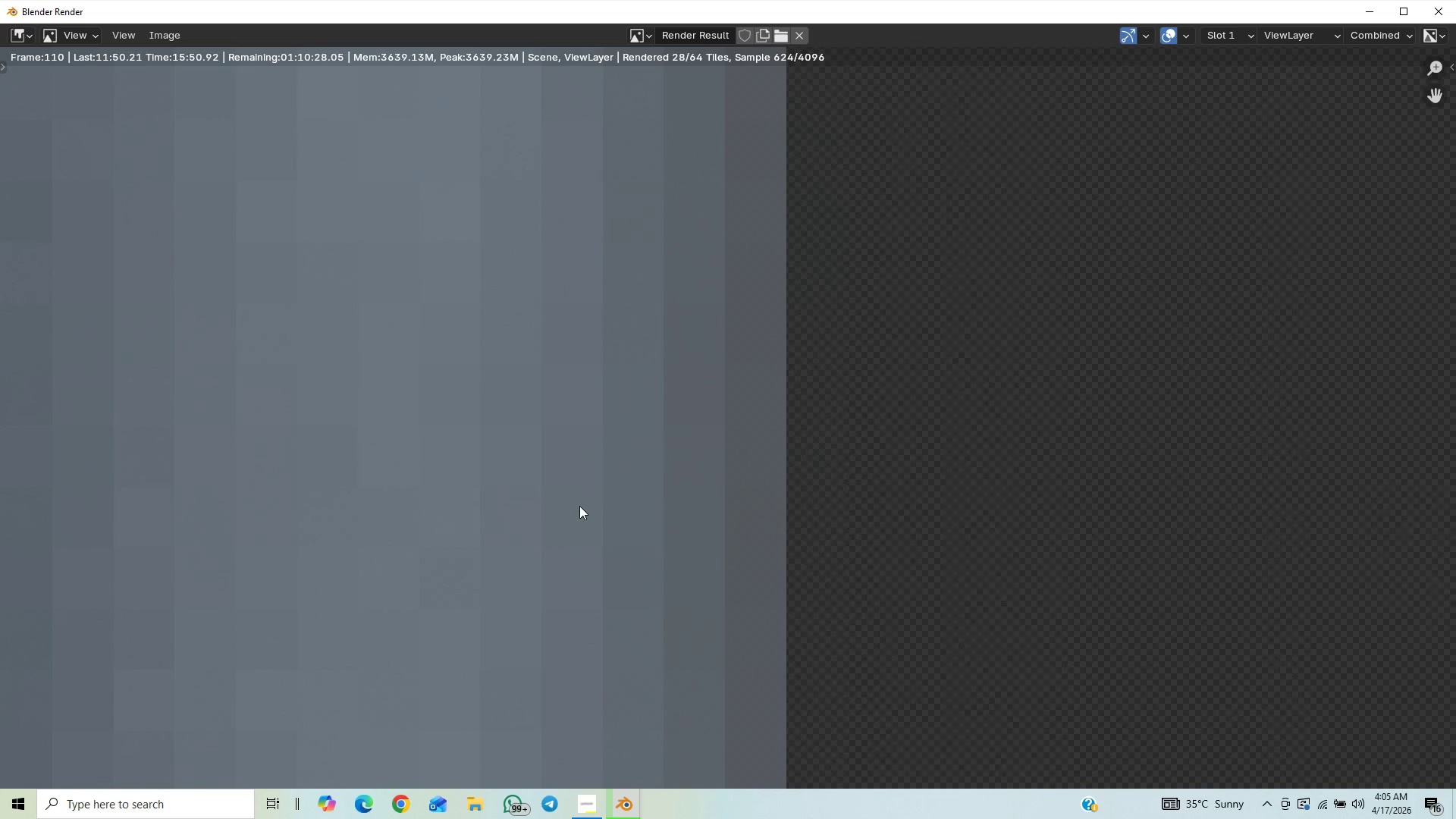 
scroll: coordinate [579, 507], scroll_direction: down, amount: 15.0
 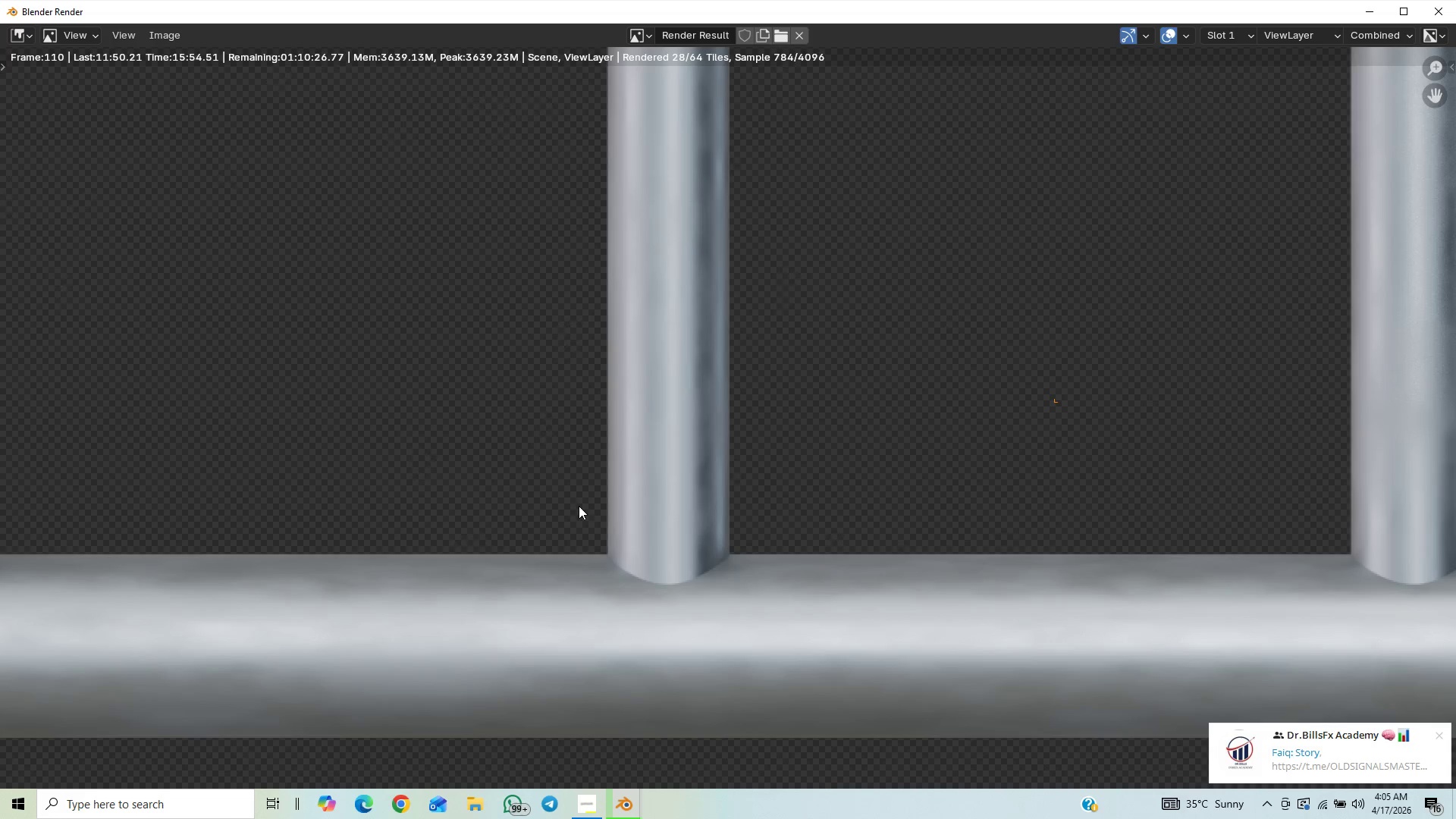 
scroll: coordinate [579, 506], scroll_direction: up, amount: 3.0
 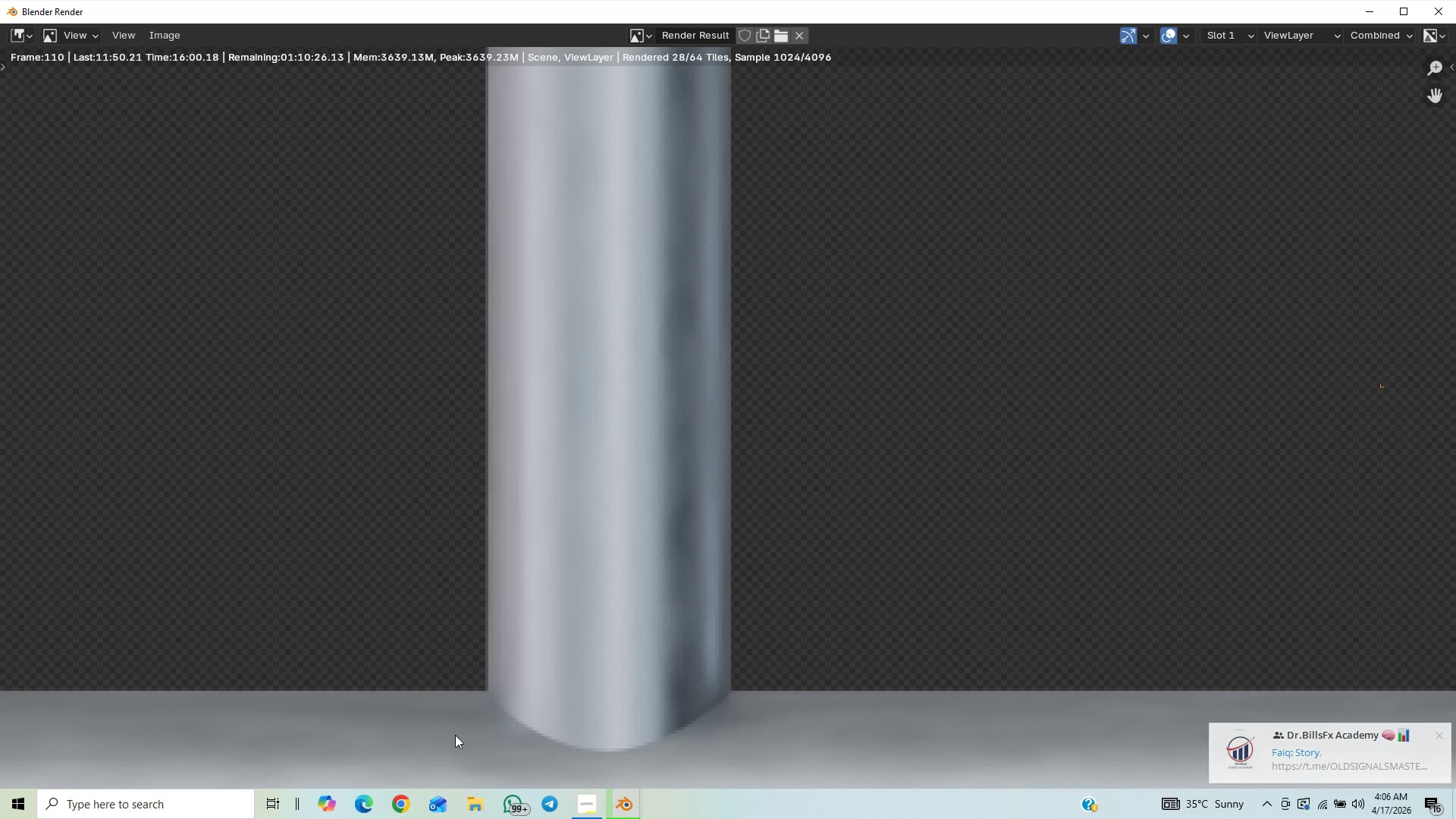 
wait(6.71)
 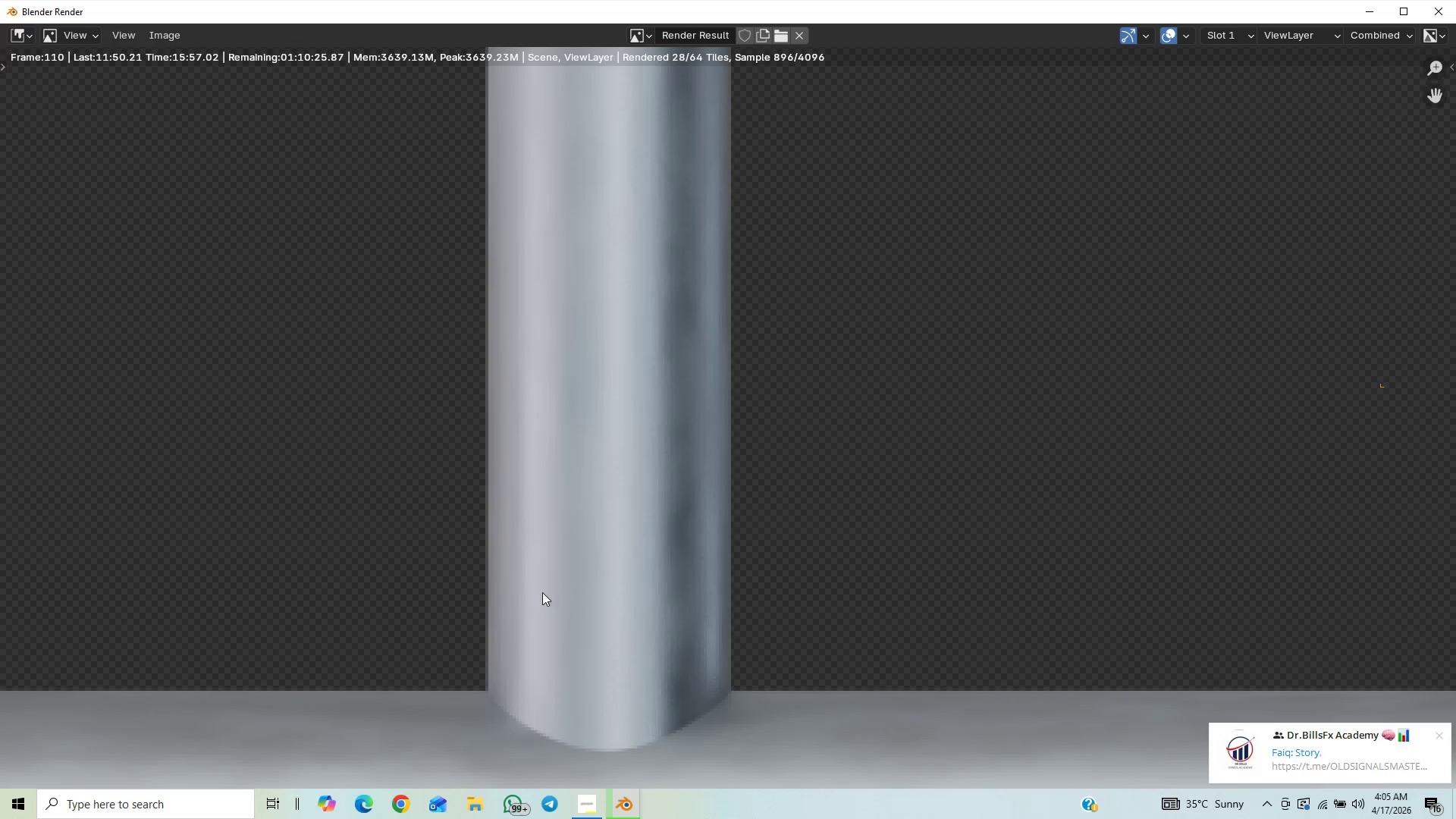 
left_click([584, 800])